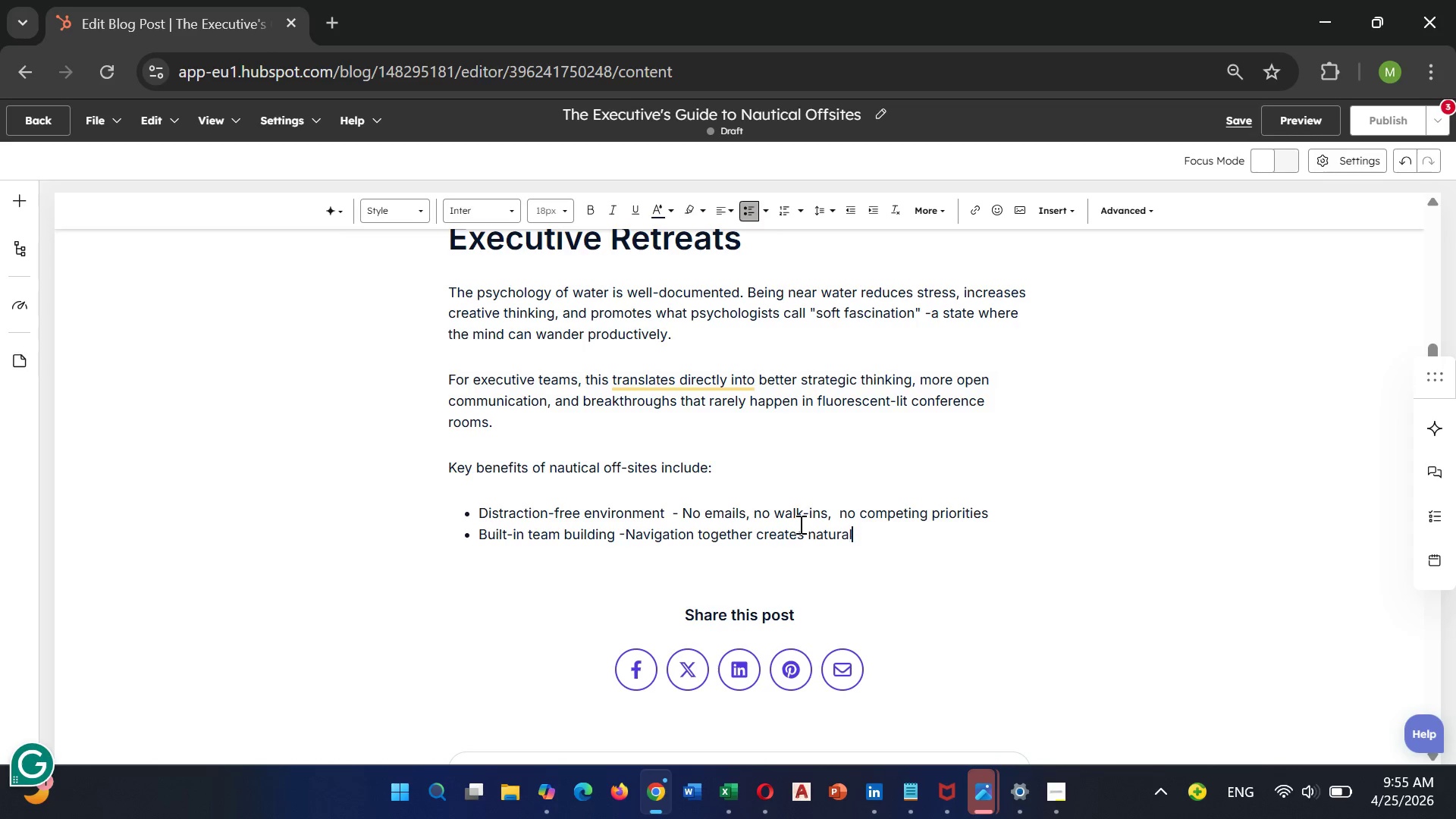 
type( collaboration)
 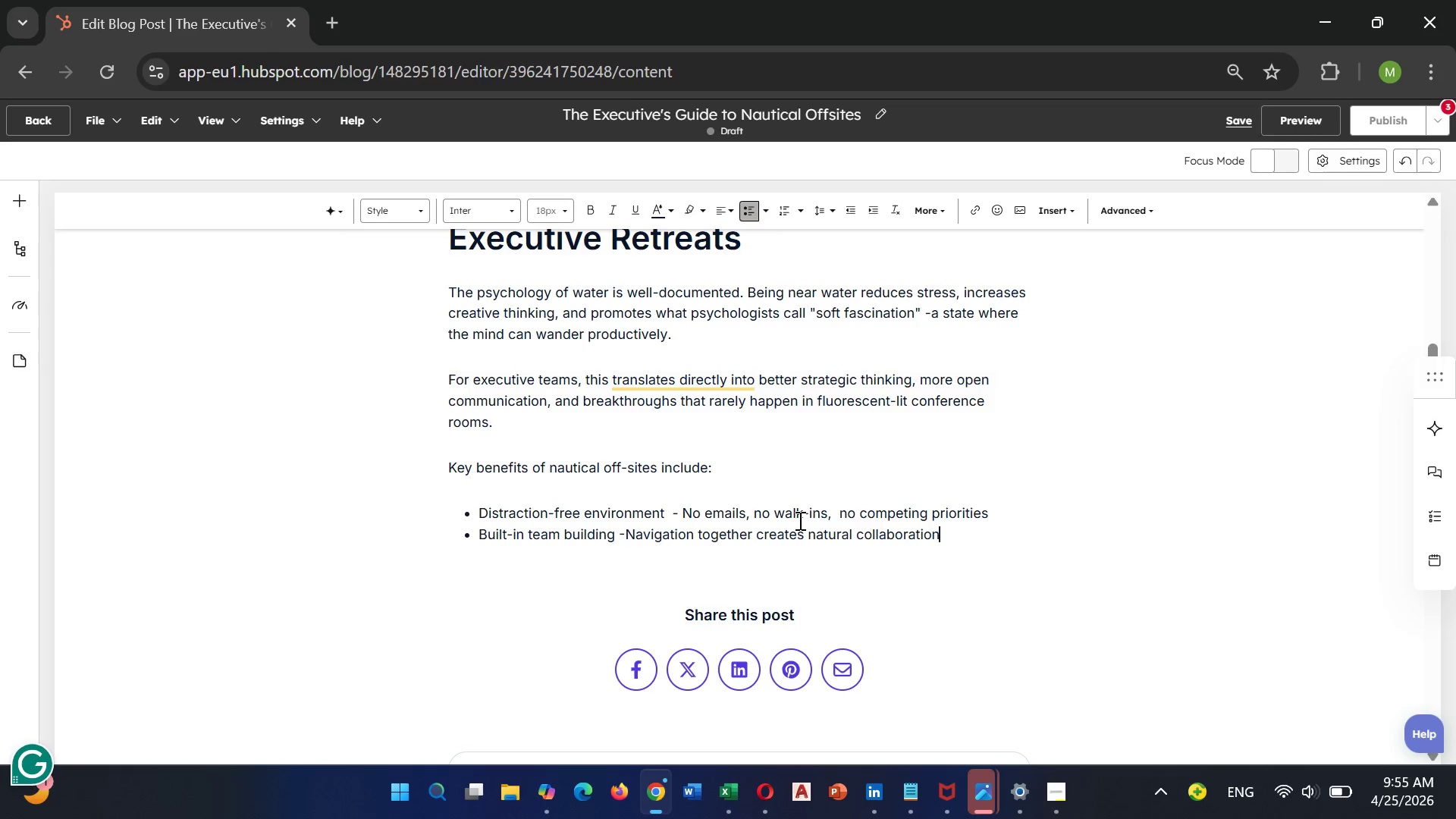 
key(Enter)
 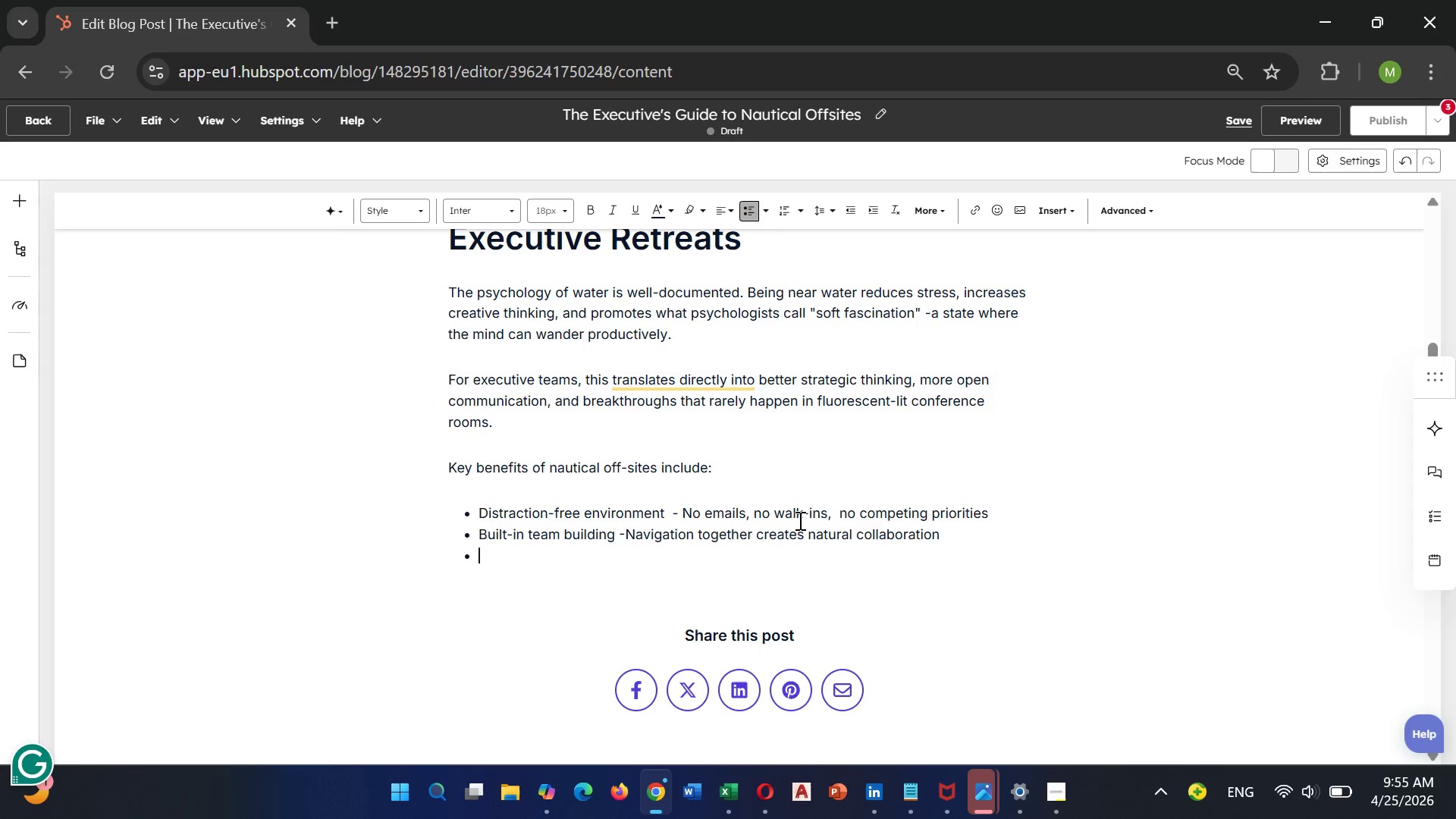 
wait(7.66)
 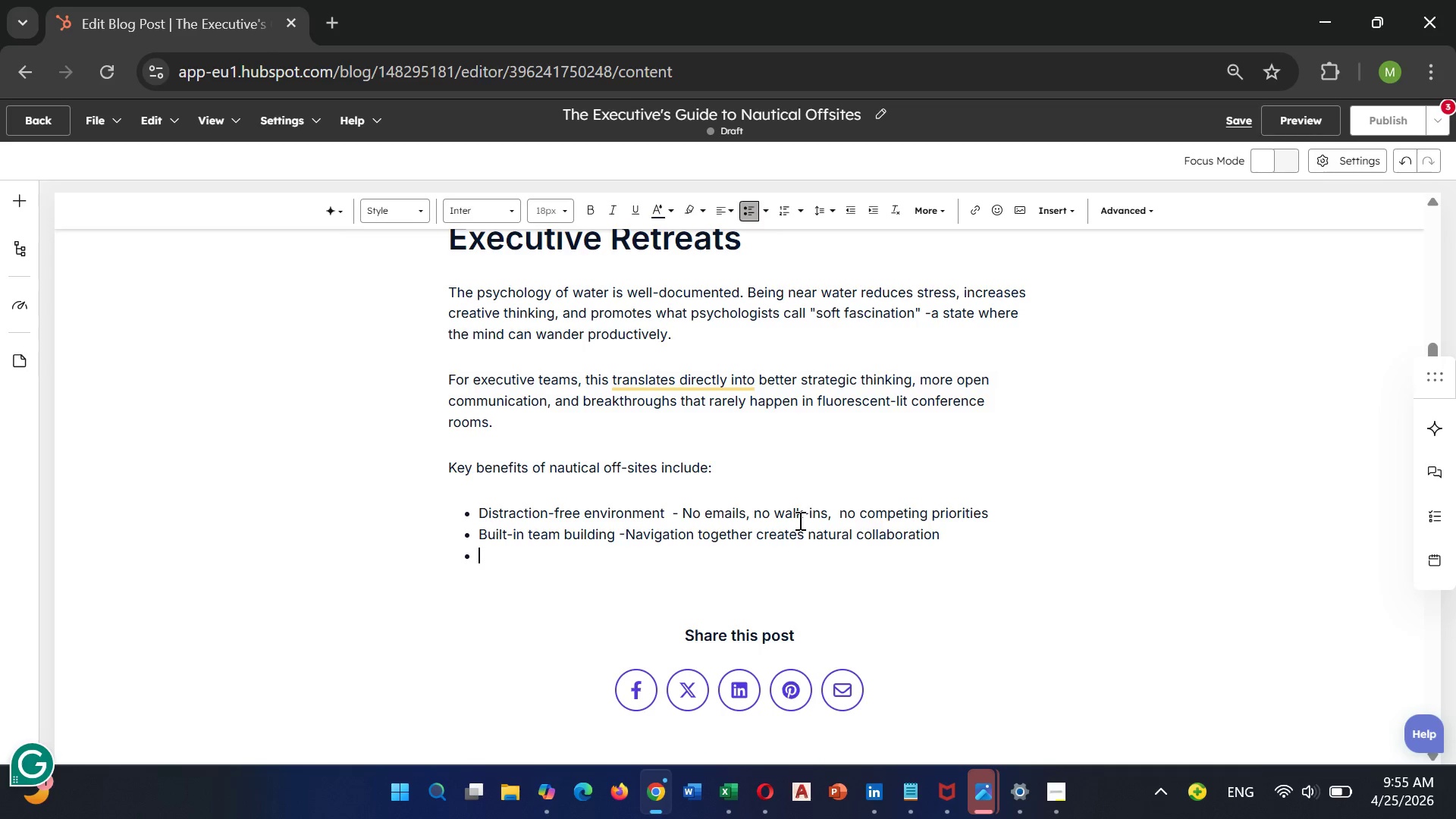 
type(Memorable experience )
 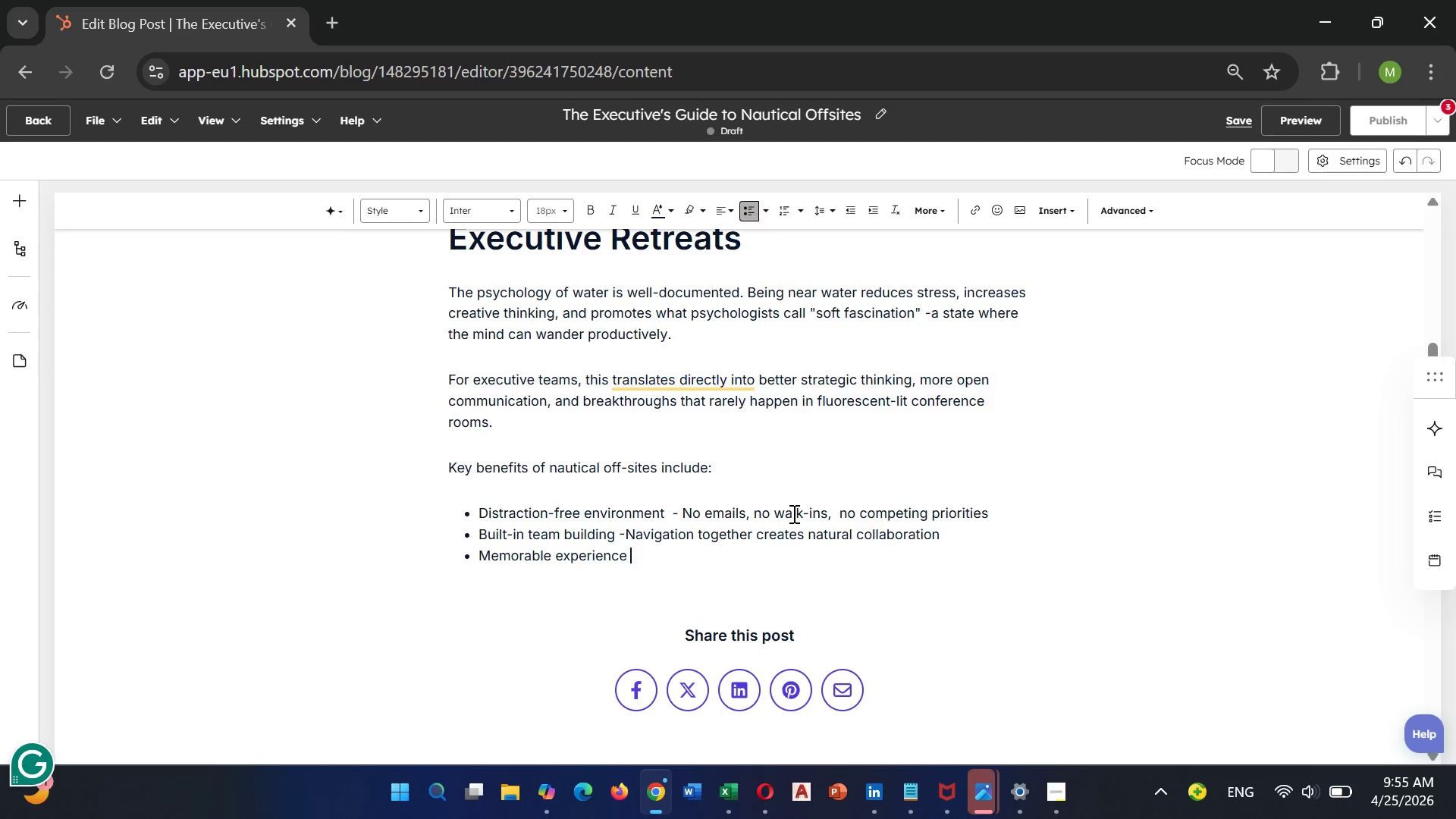 
type(- Years later)
 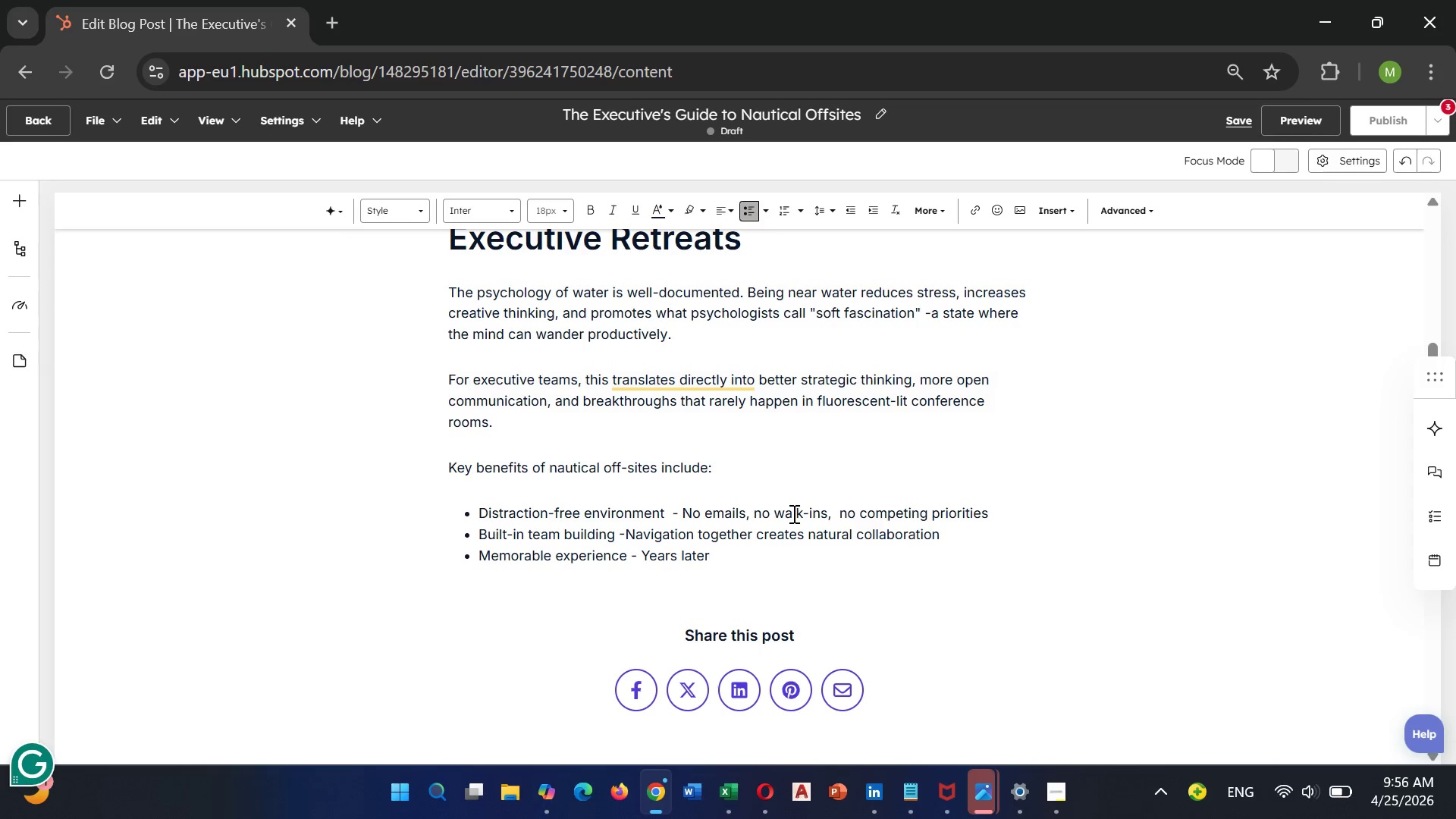 
type(, your team will reme)
 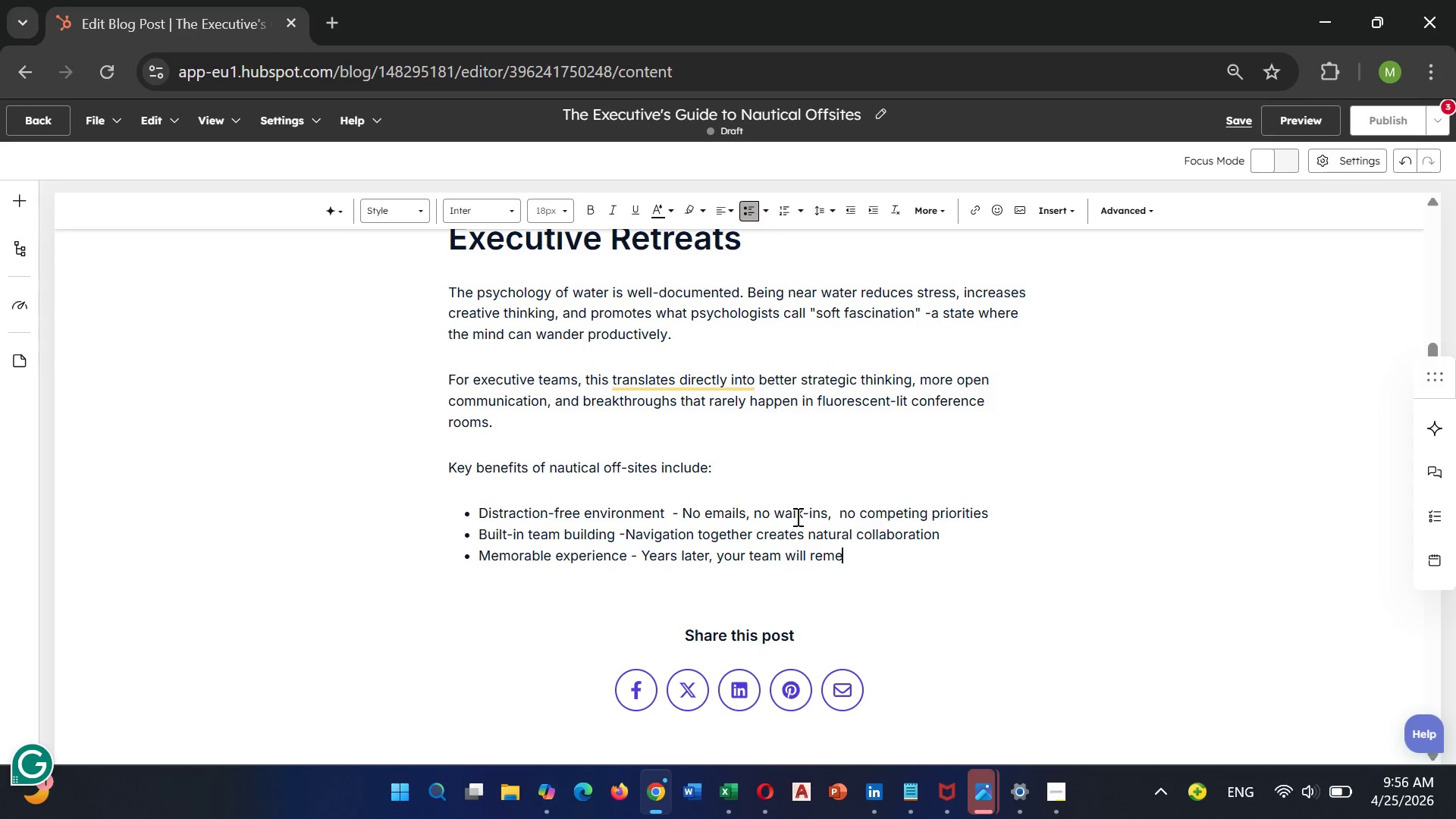 
type(mber that yacht, not another )
 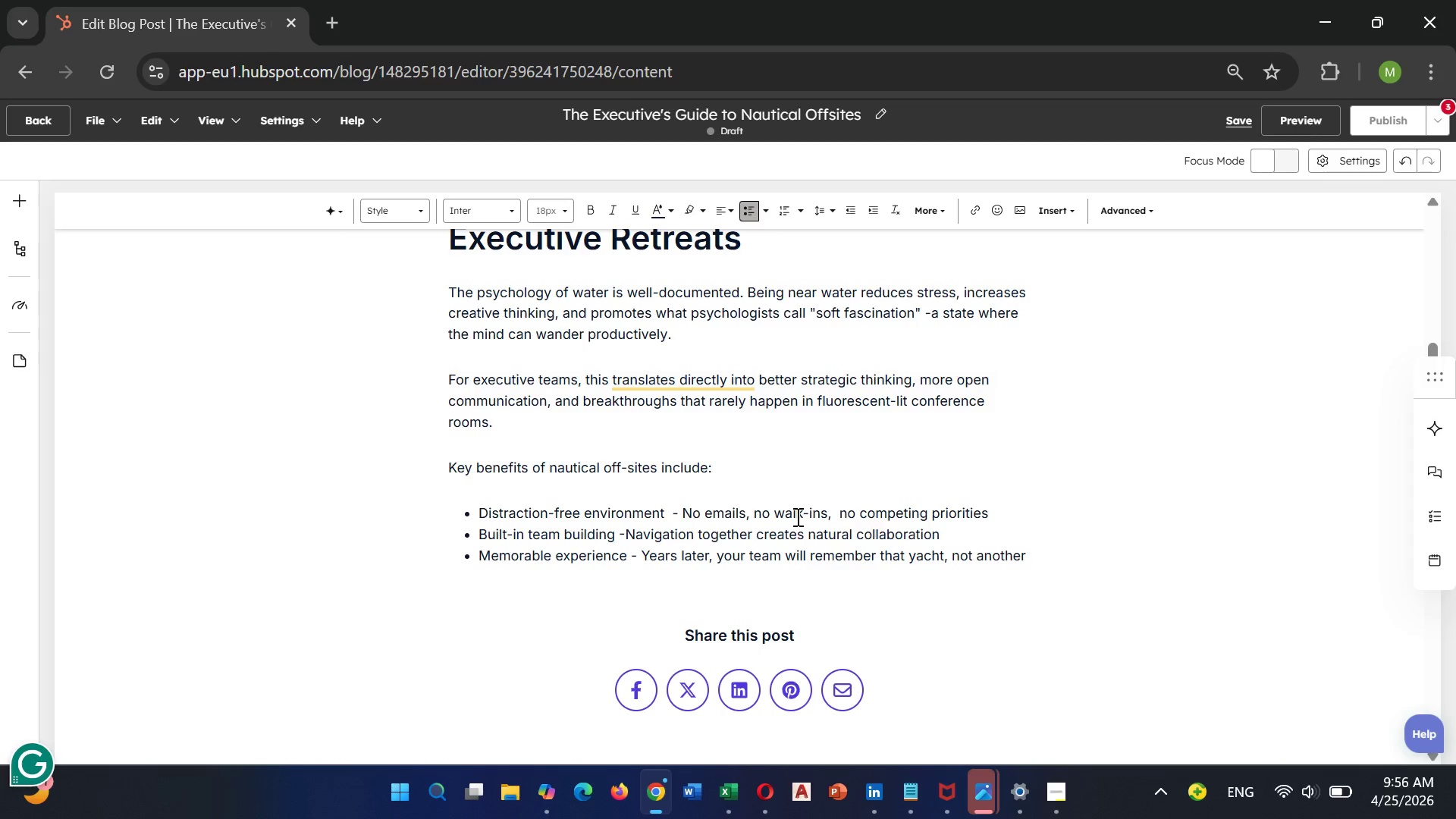 
type(marrriot)
 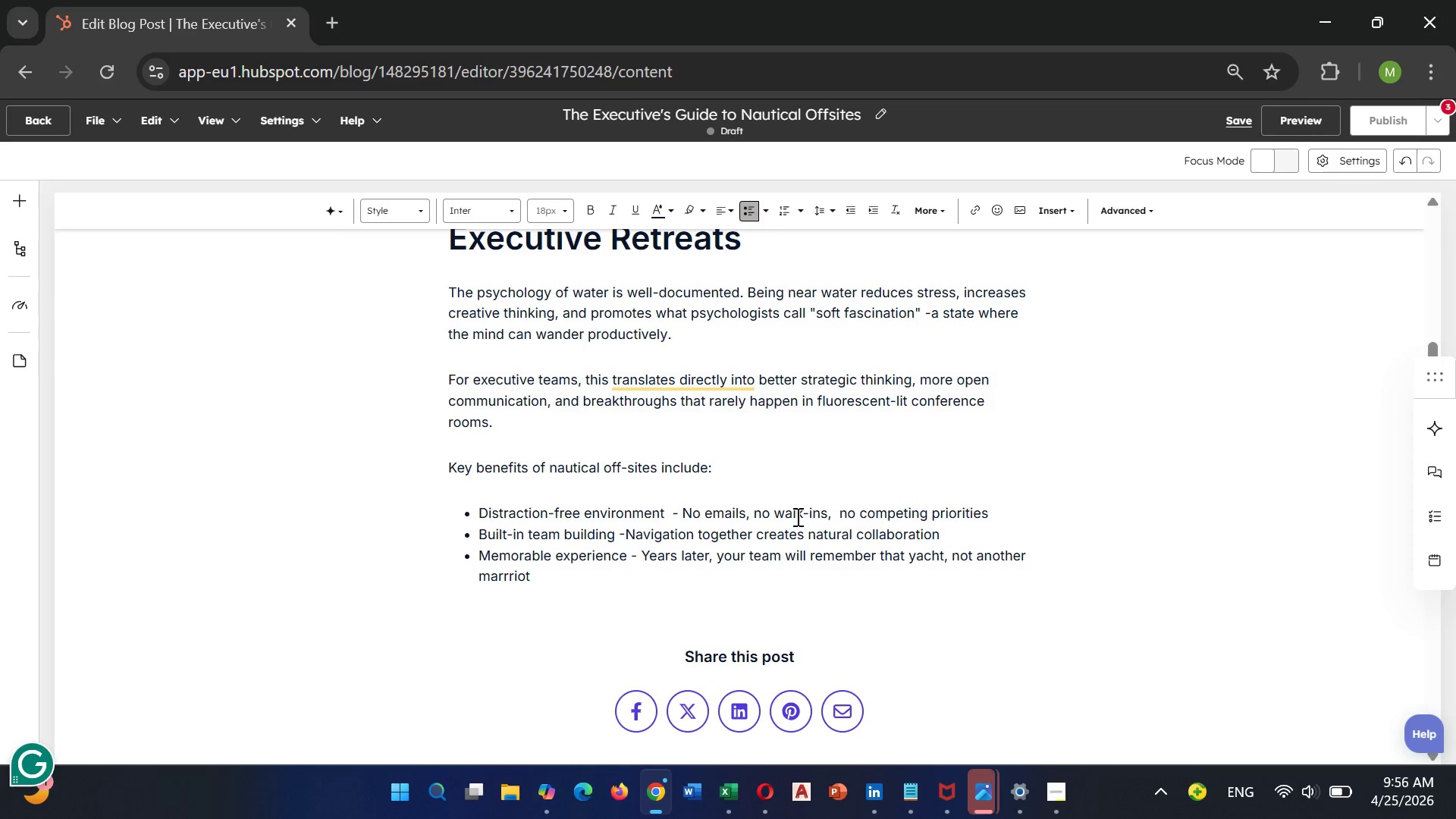 
key(ArrowLeft)
 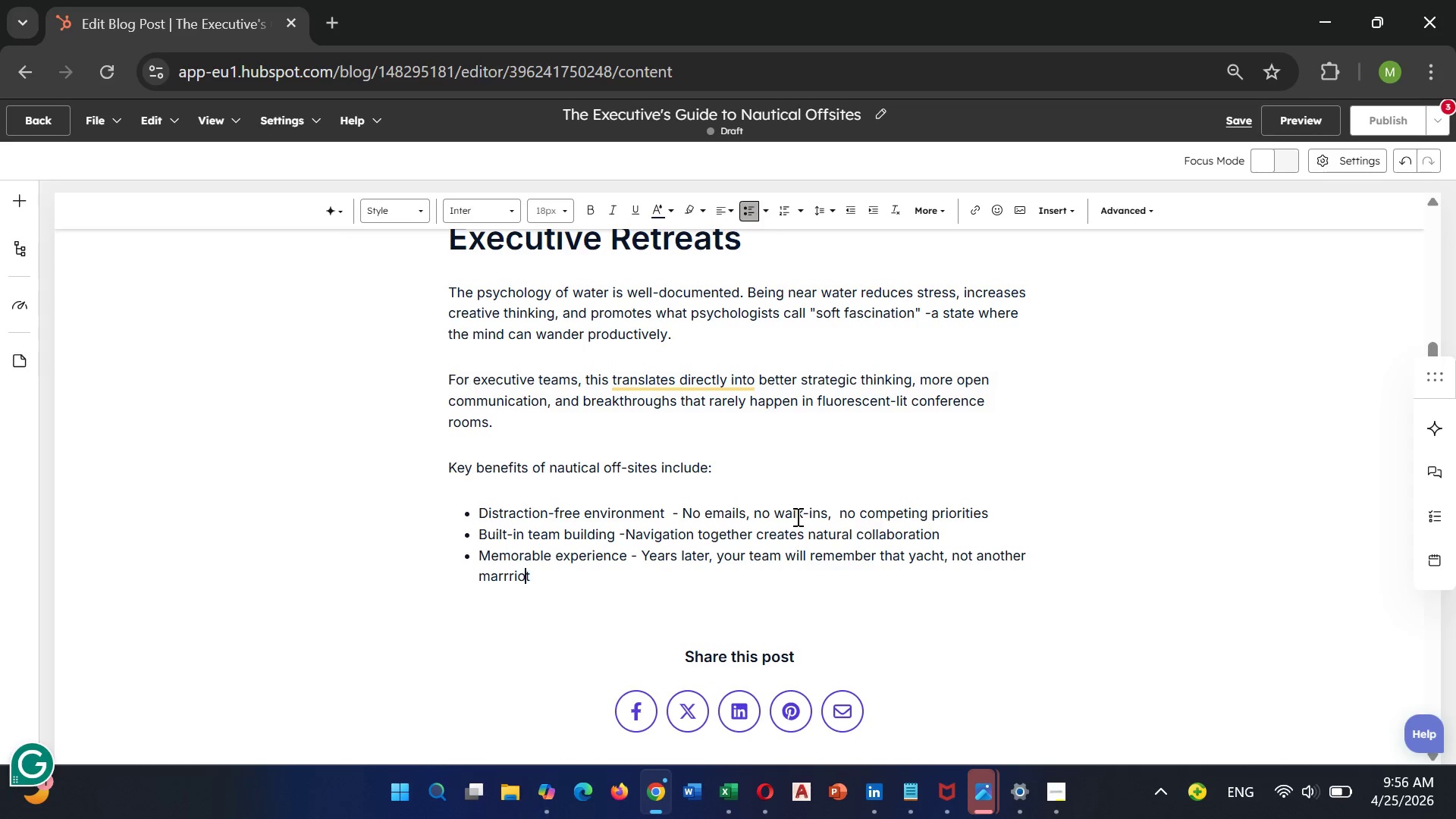 
key(ArrowLeft)
 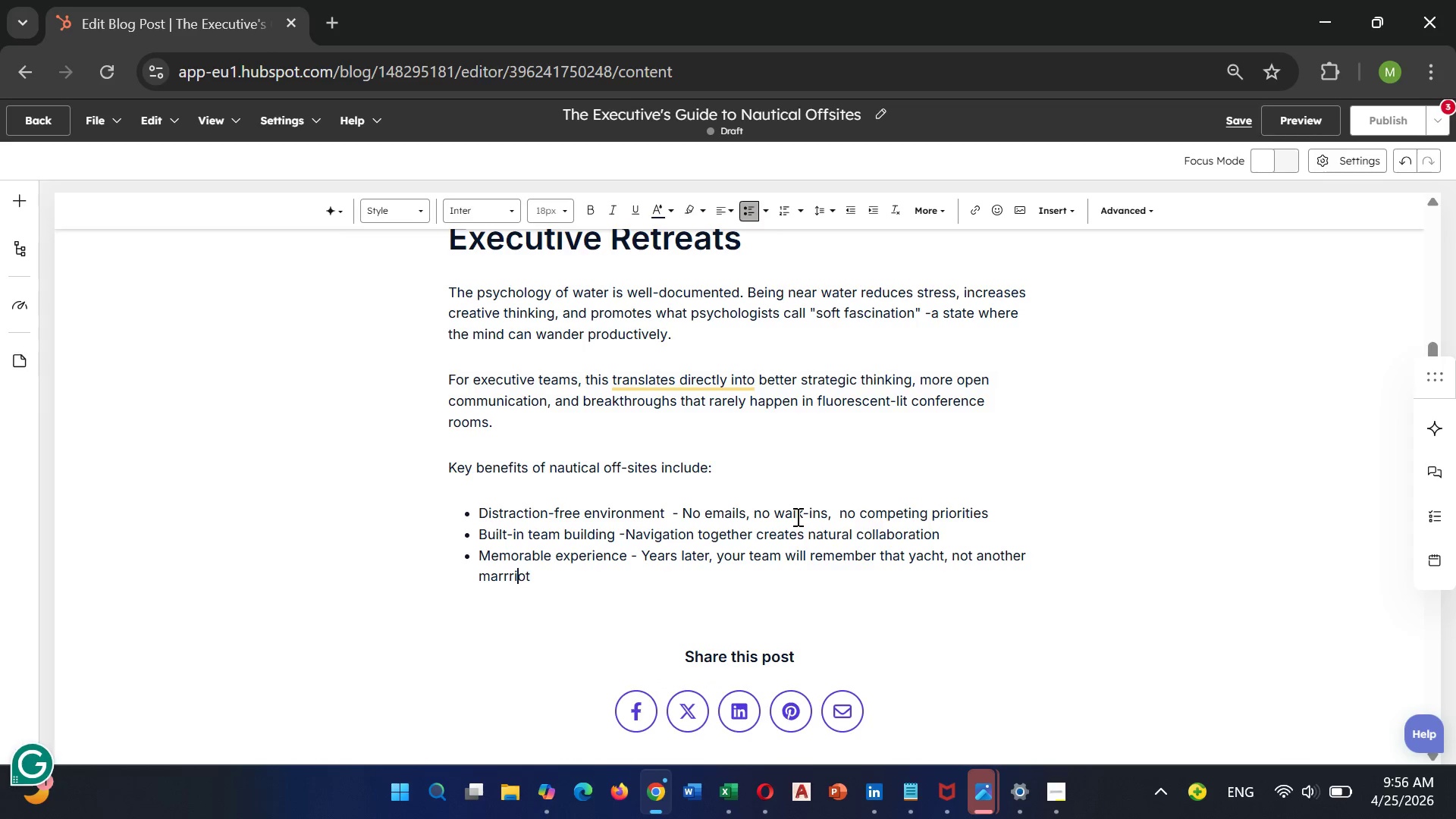 
key(ArrowLeft)
 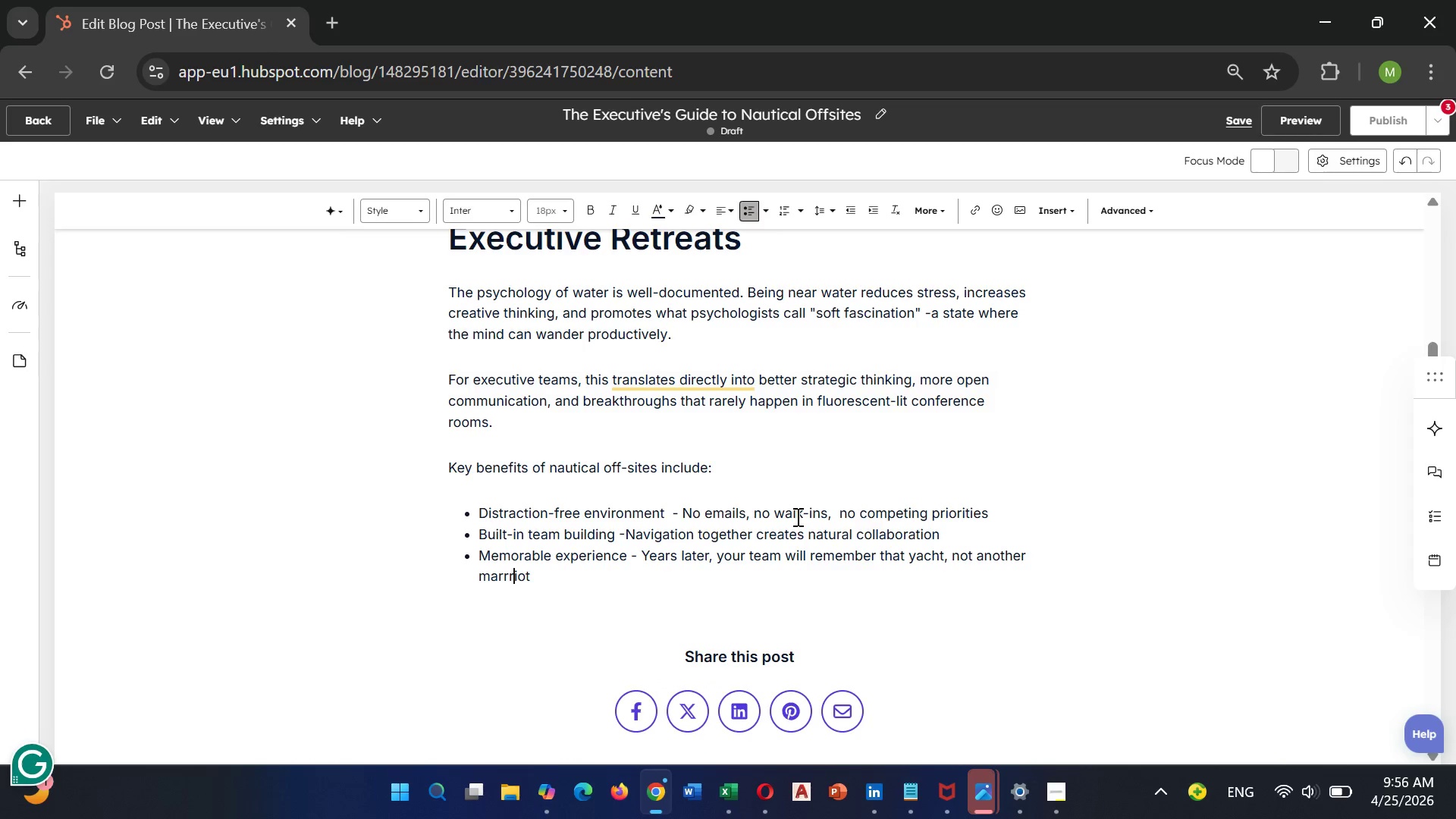 
key(ArrowLeft)
 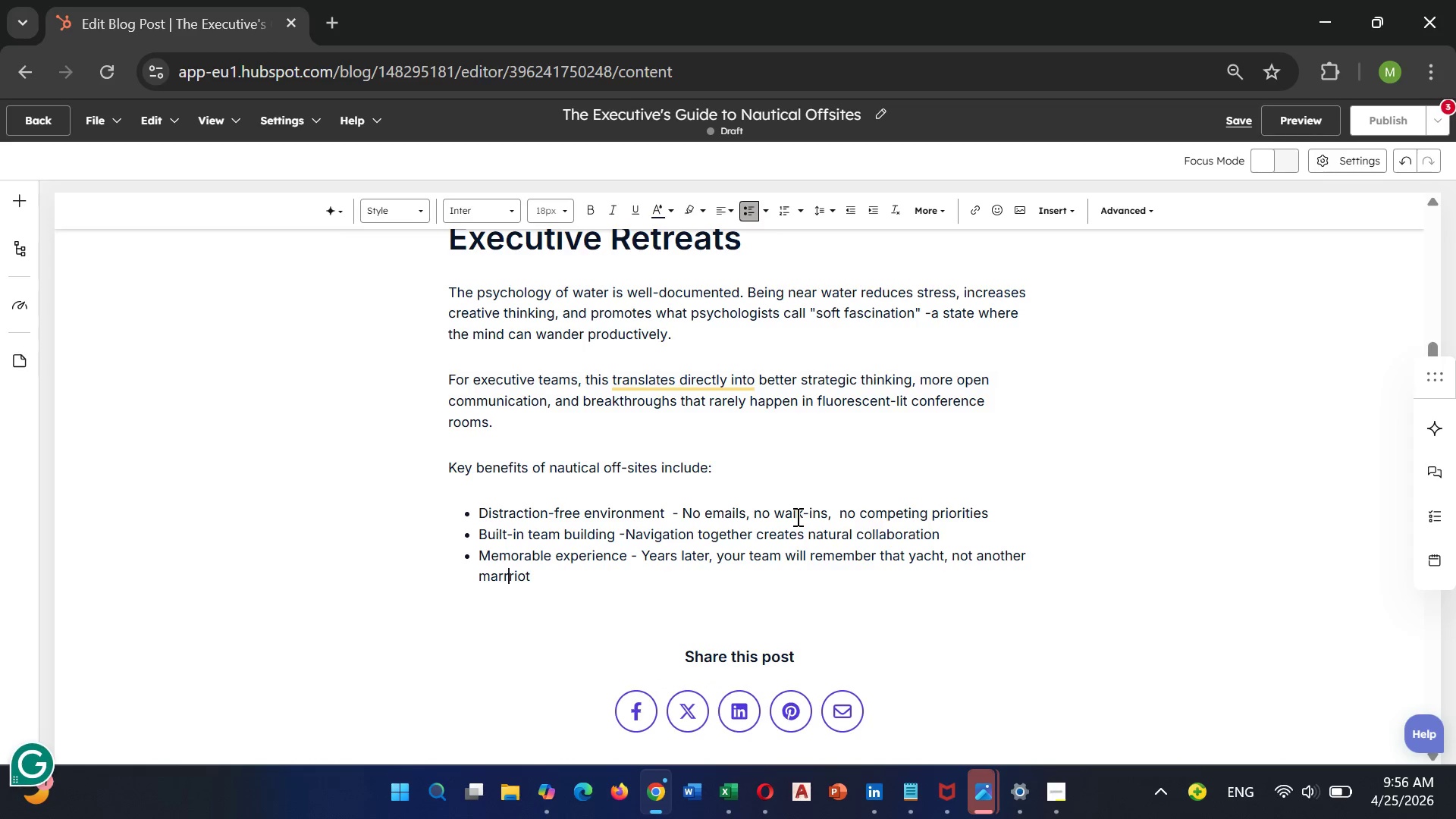 
key(ArrowLeft)
 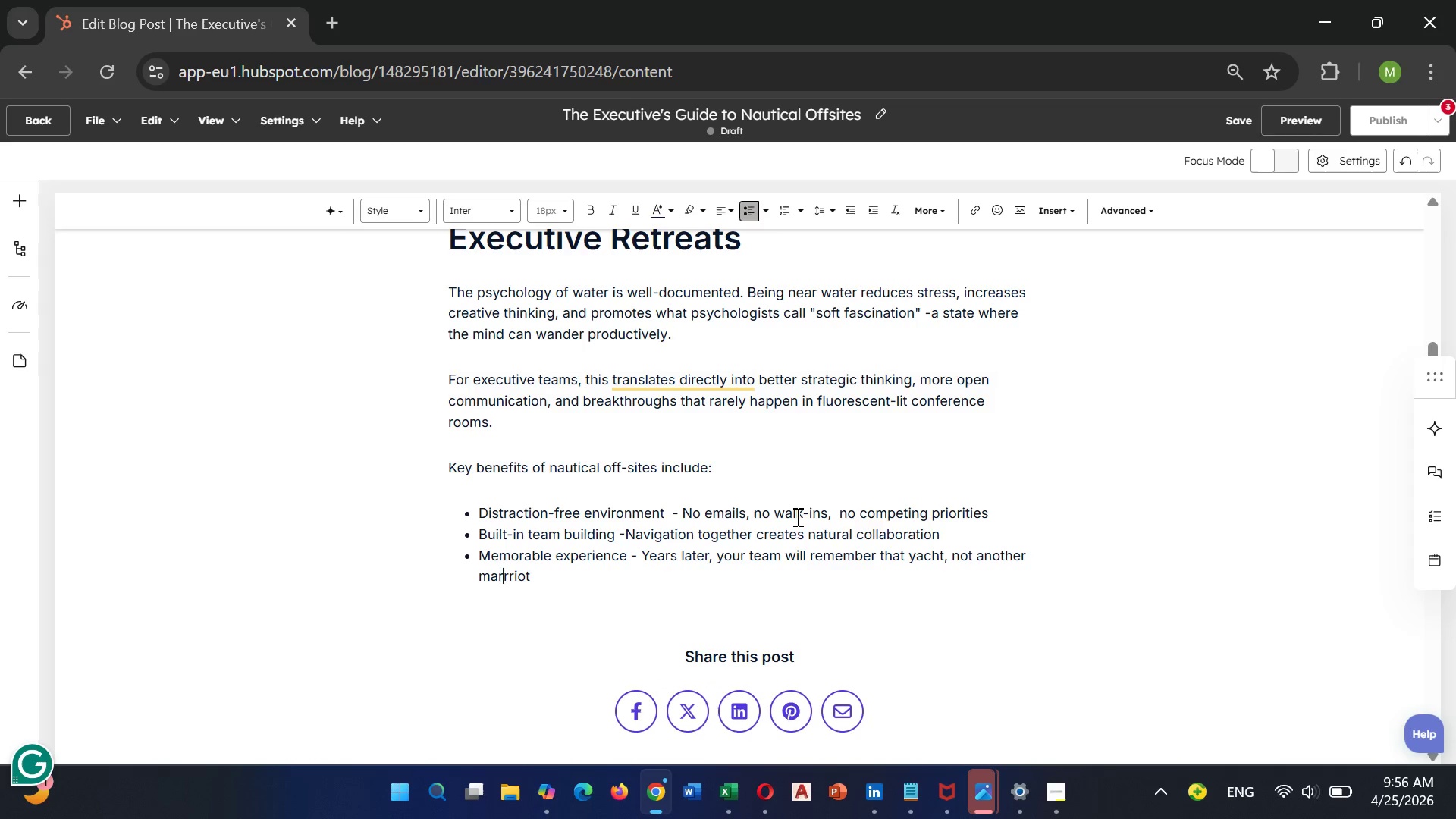 
key(ArrowLeft)
 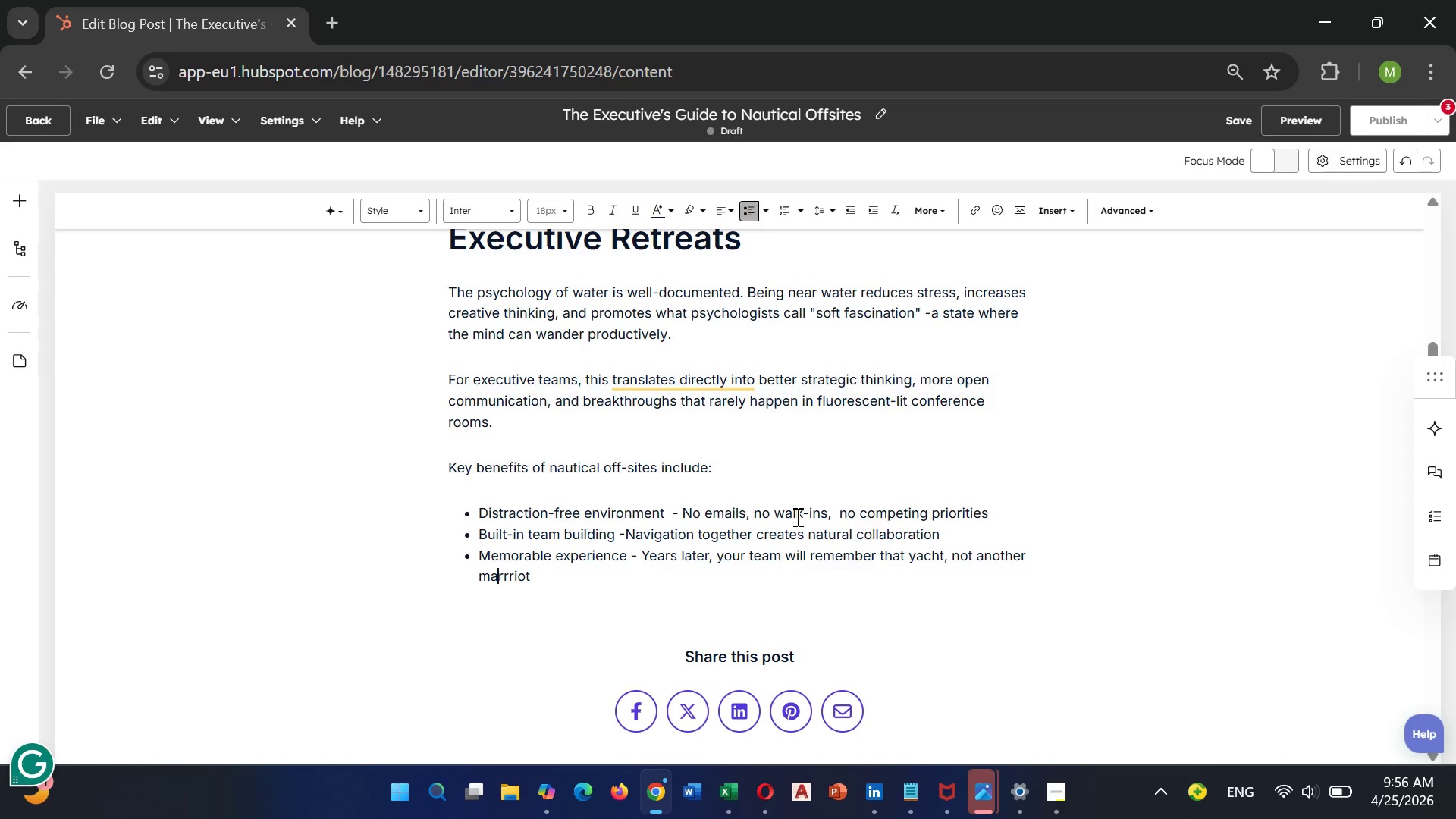 
key(ArrowLeft)
 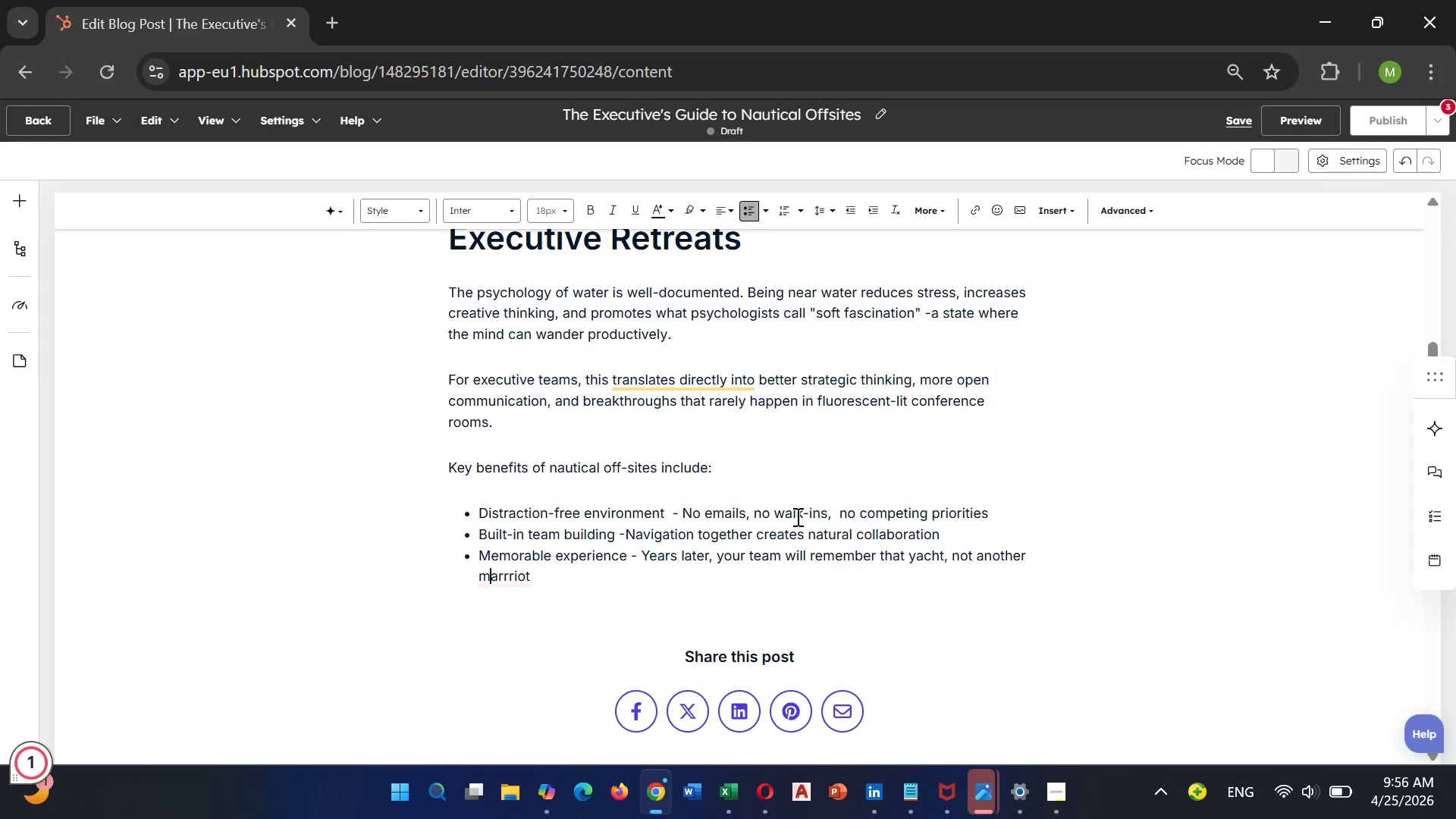 
key(Backspace)
 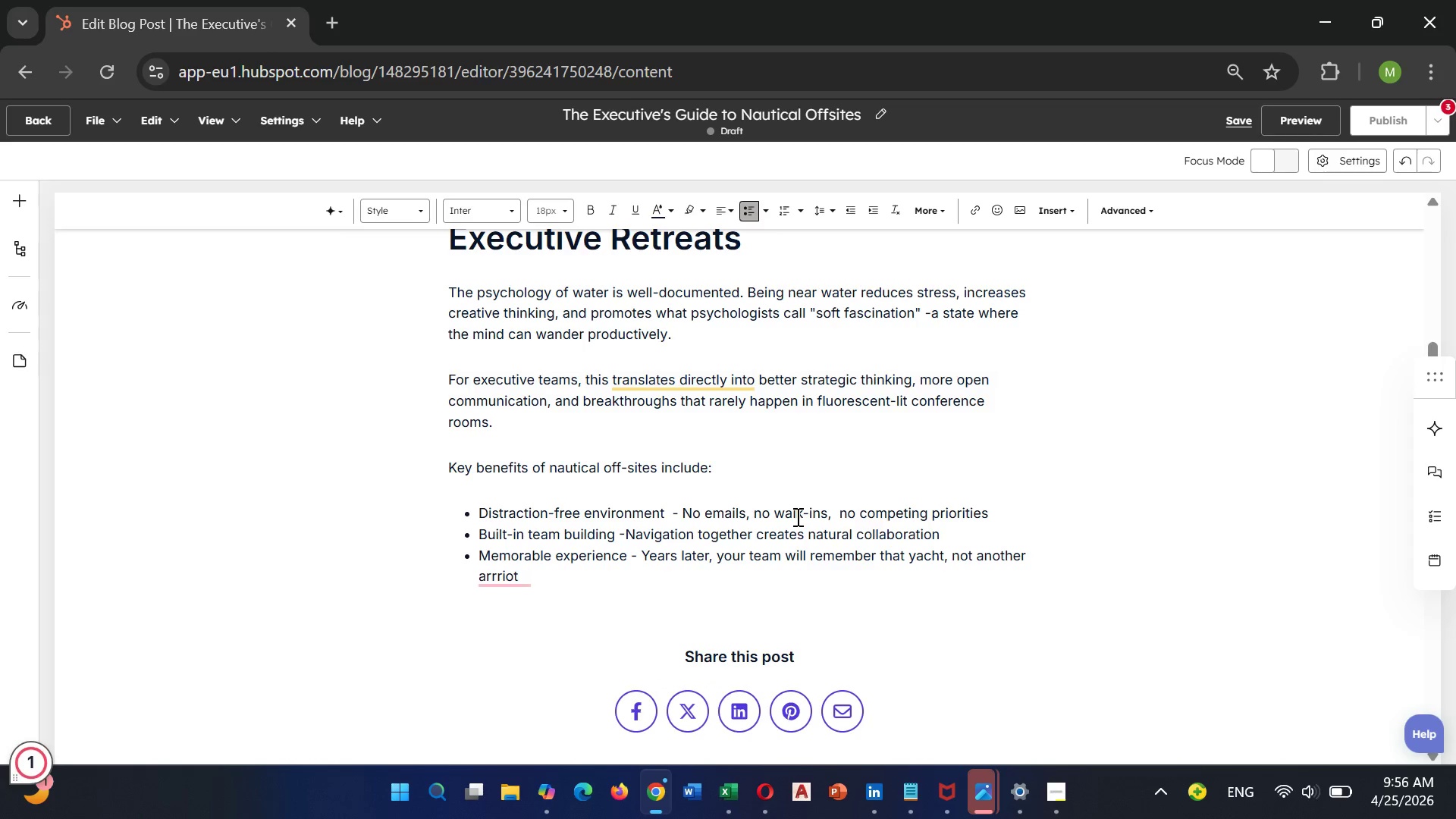 
key(Shift+ShiftLeft)
 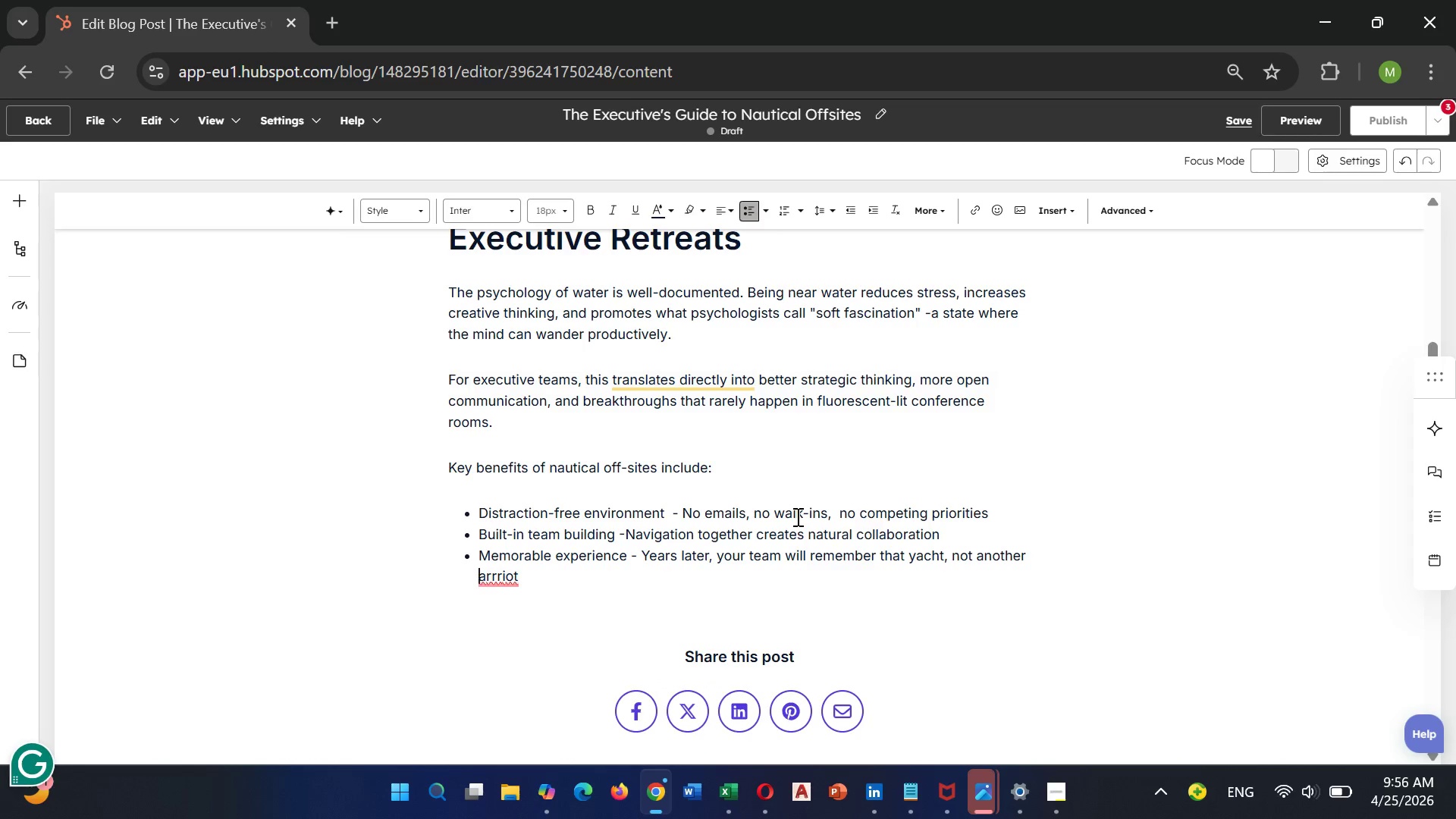 
key(Shift+M)
 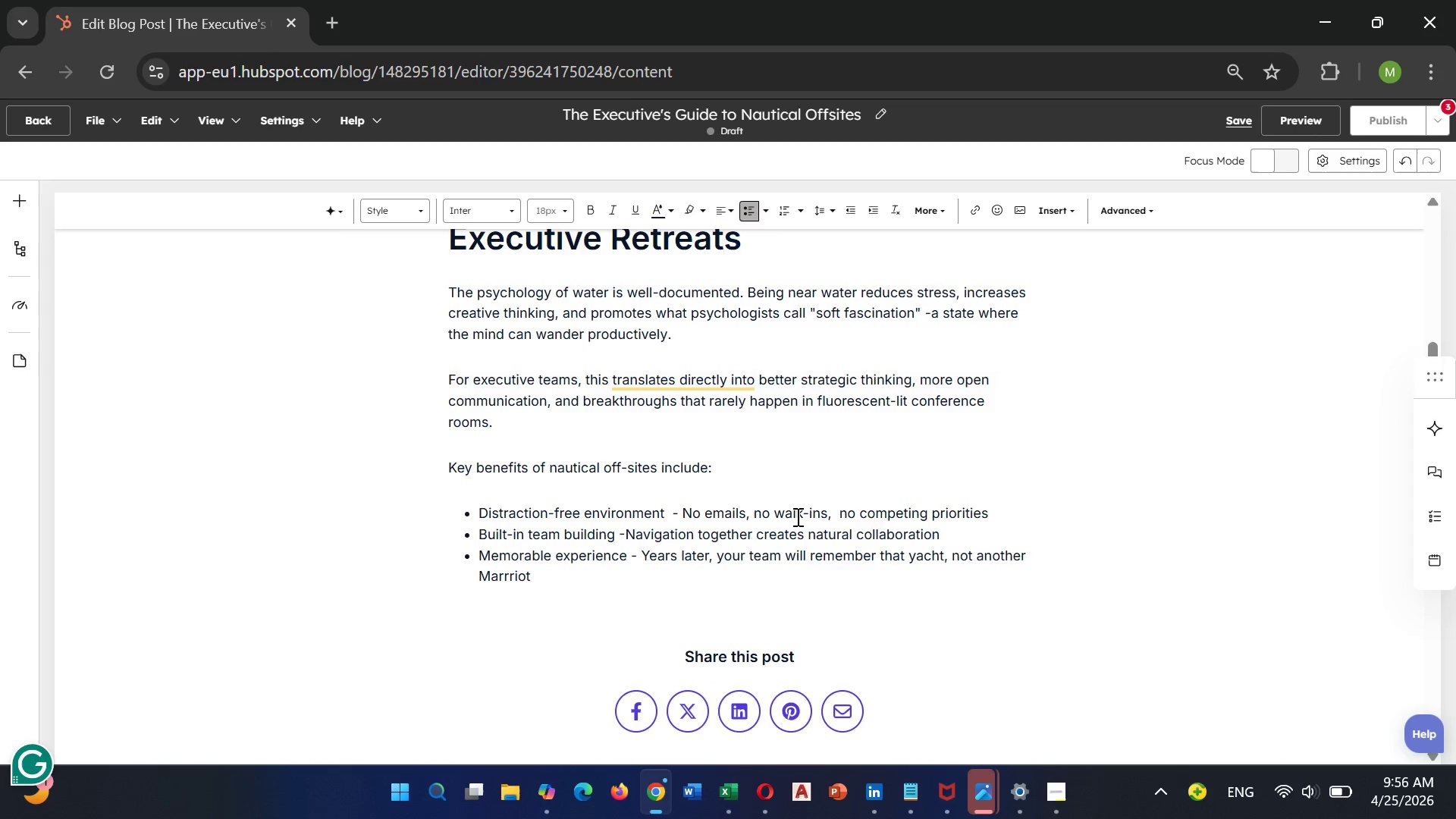 
key(ArrowRight)
 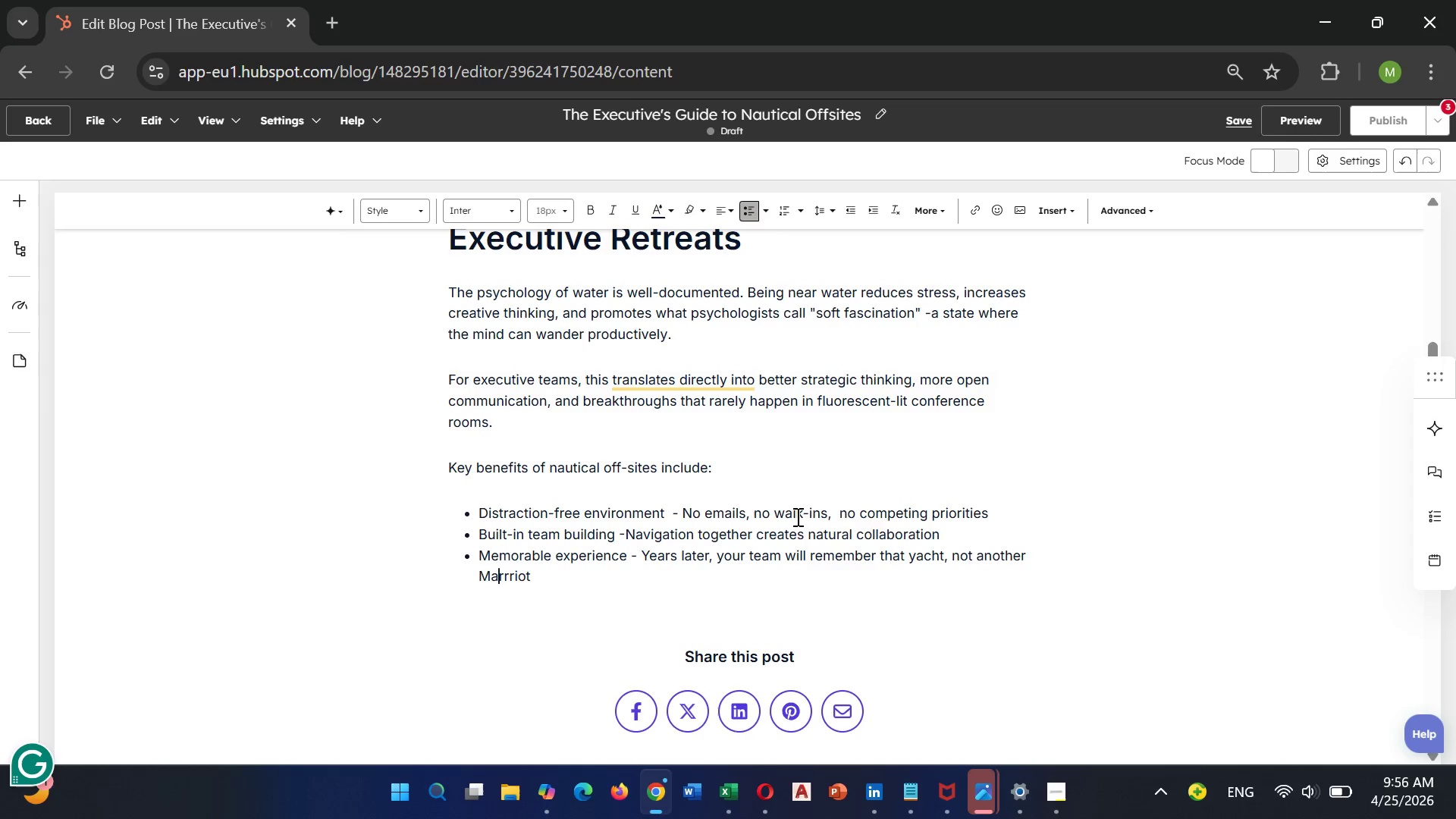 
key(ArrowRight)
 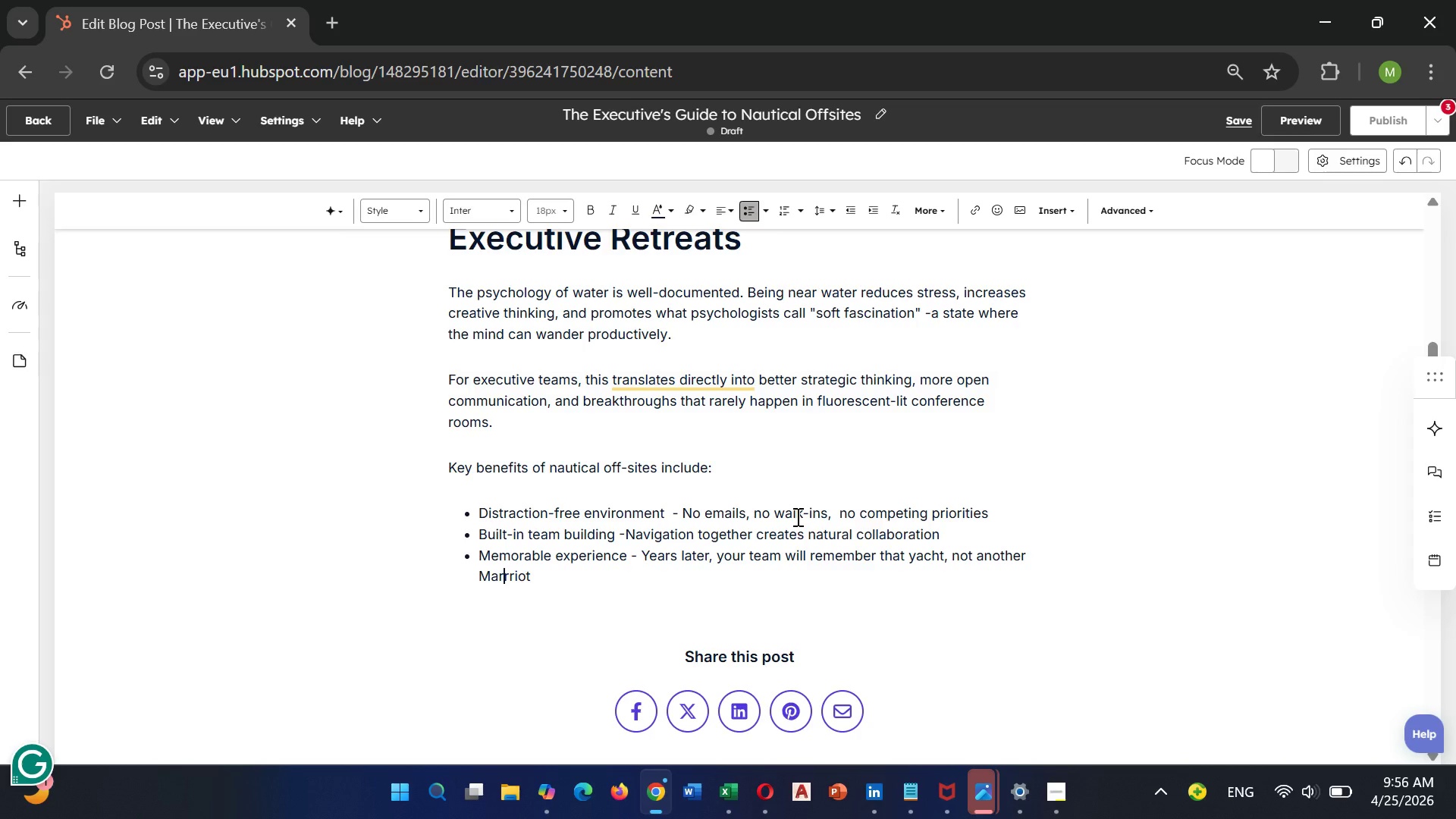 
key(ArrowRight)
 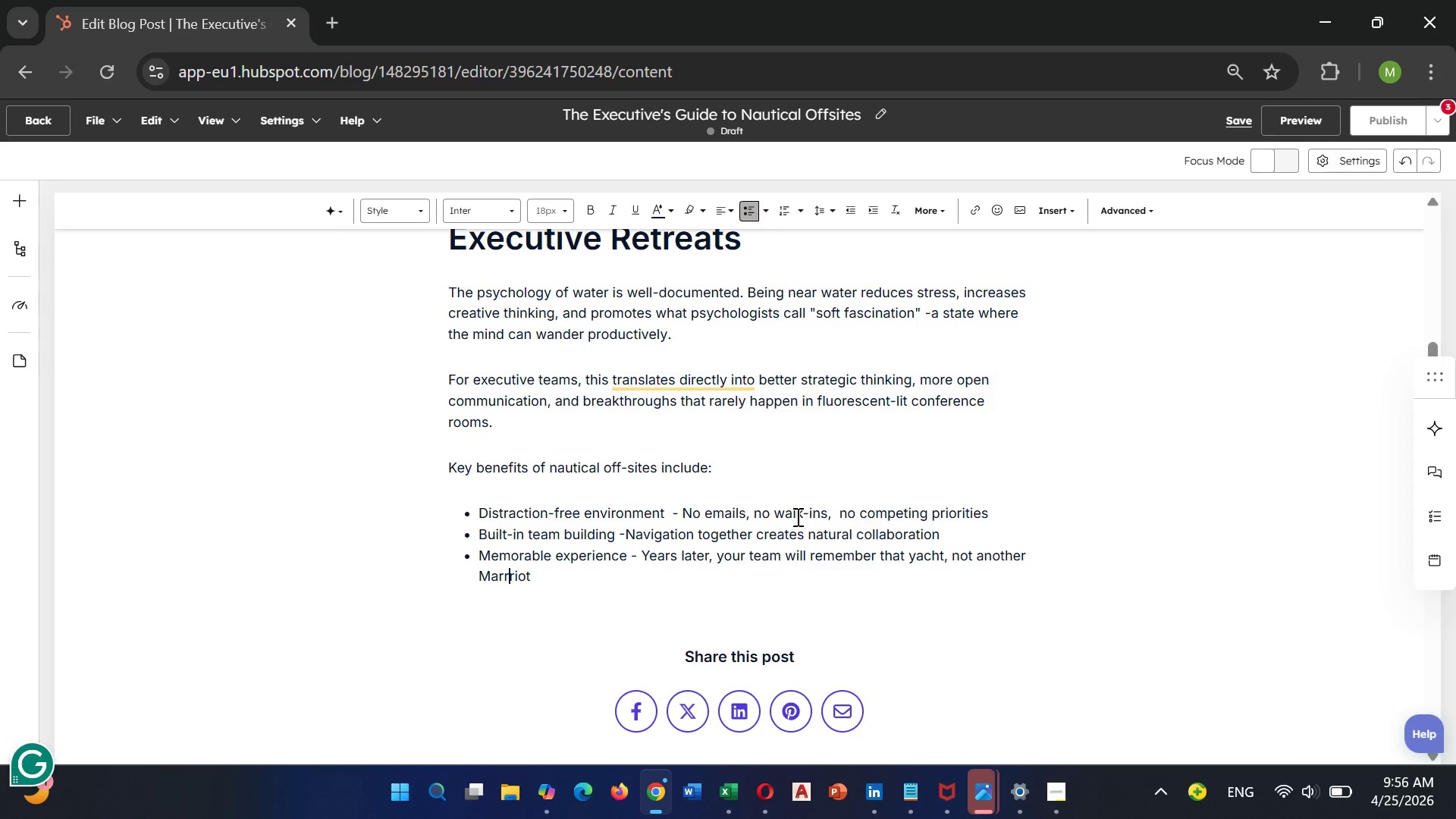 
key(ArrowRight)
 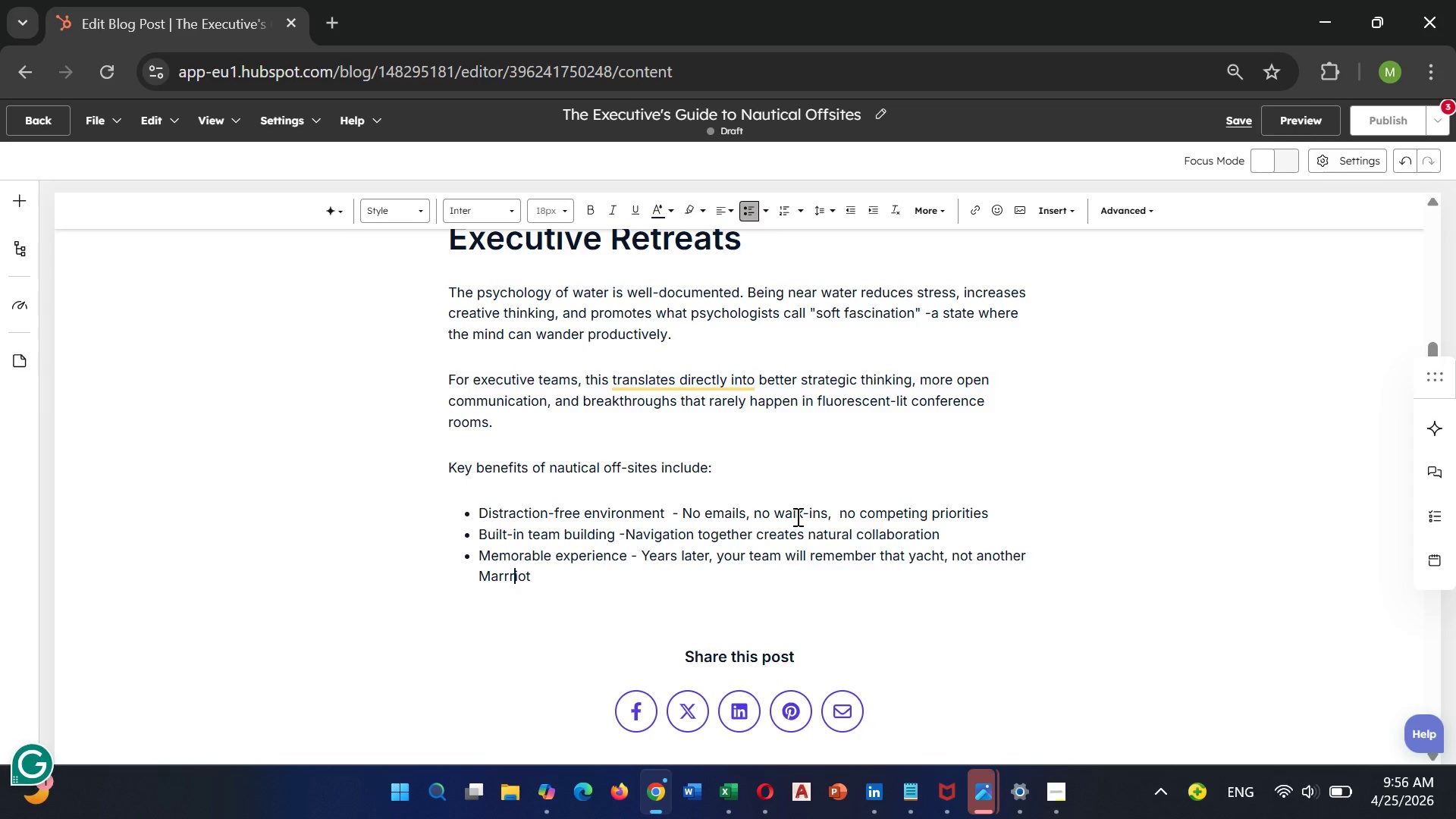 
key(ArrowRight)
 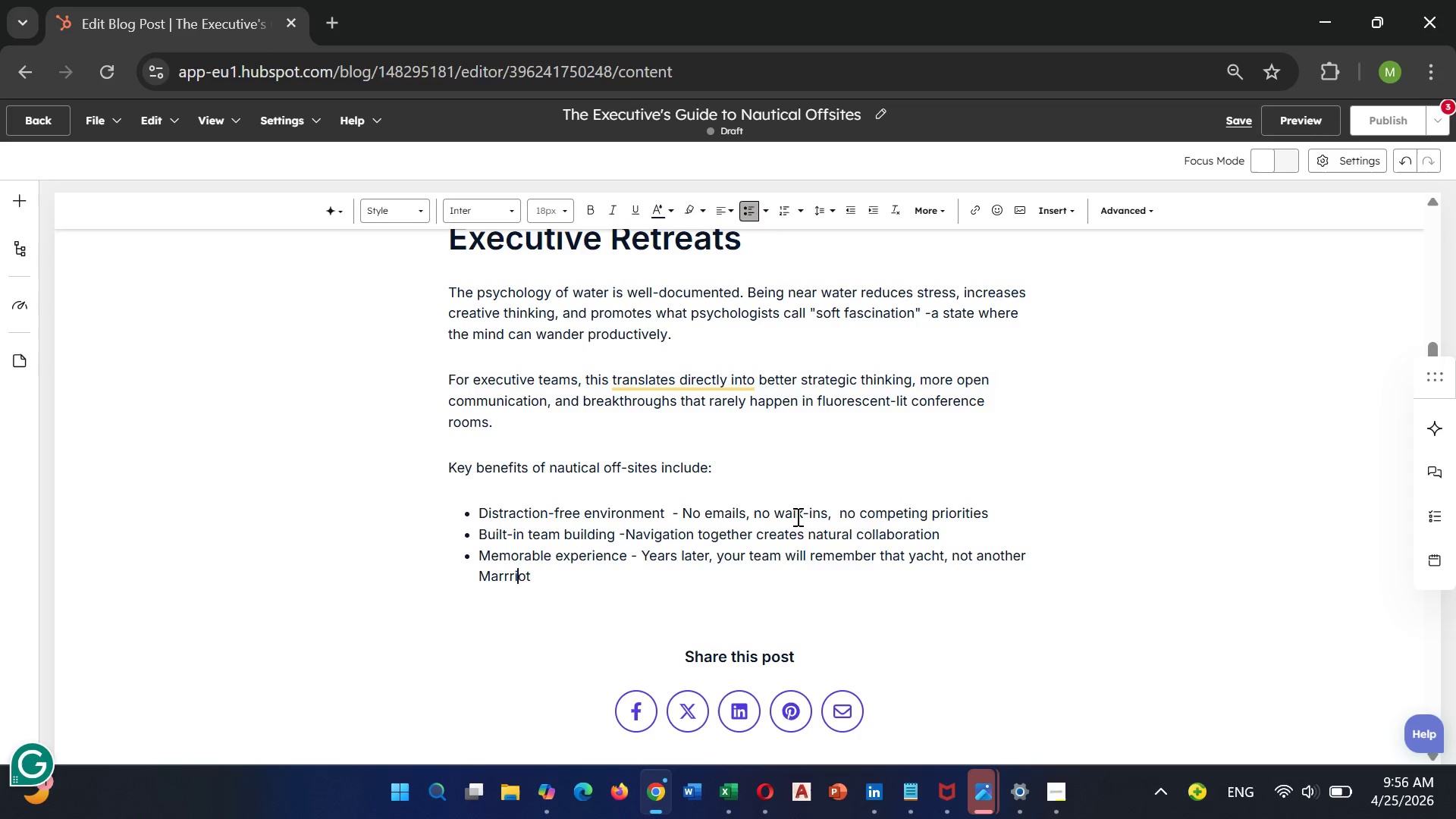 
key(ArrowRight)
 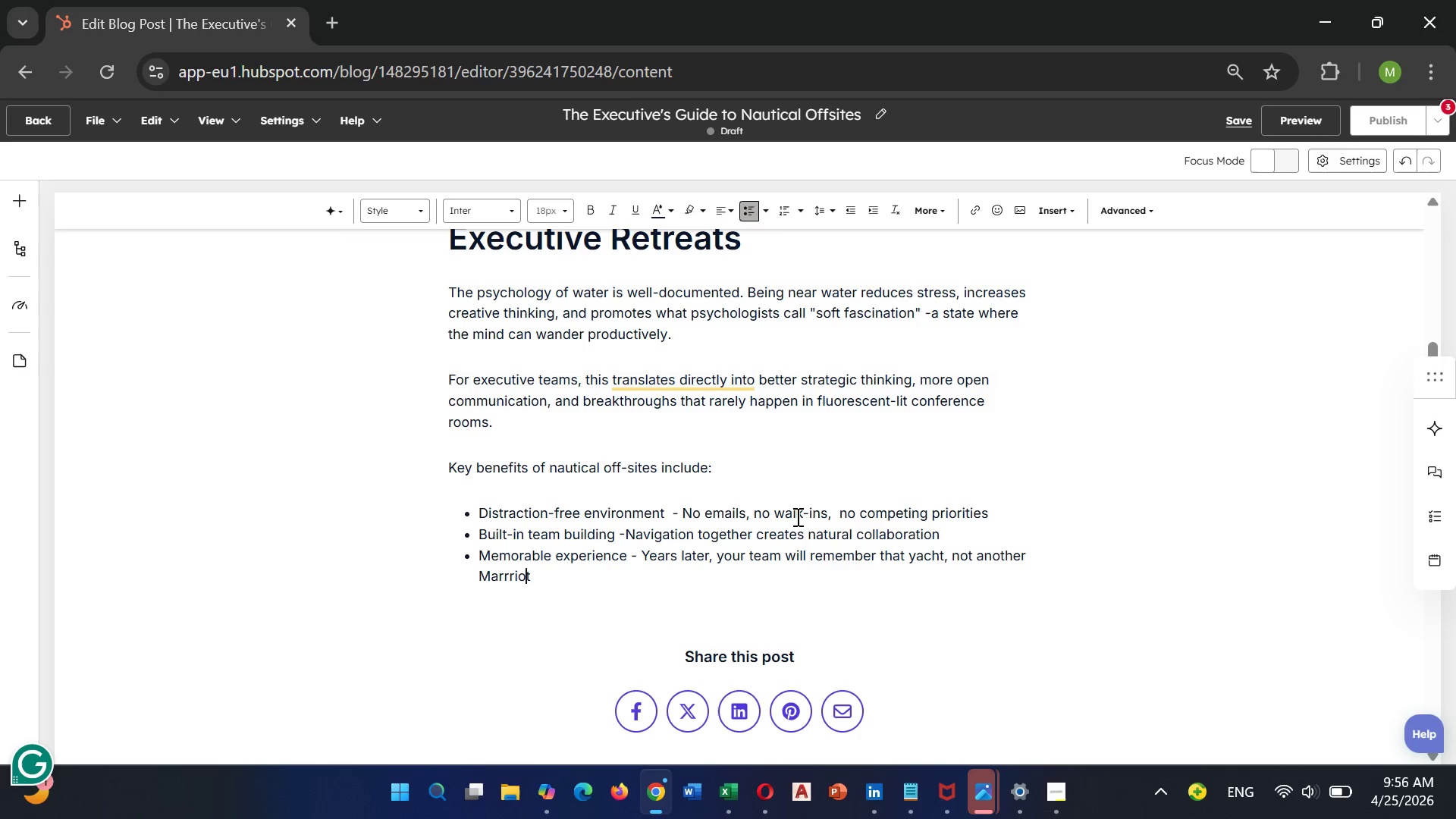 
key(ArrowRight)
 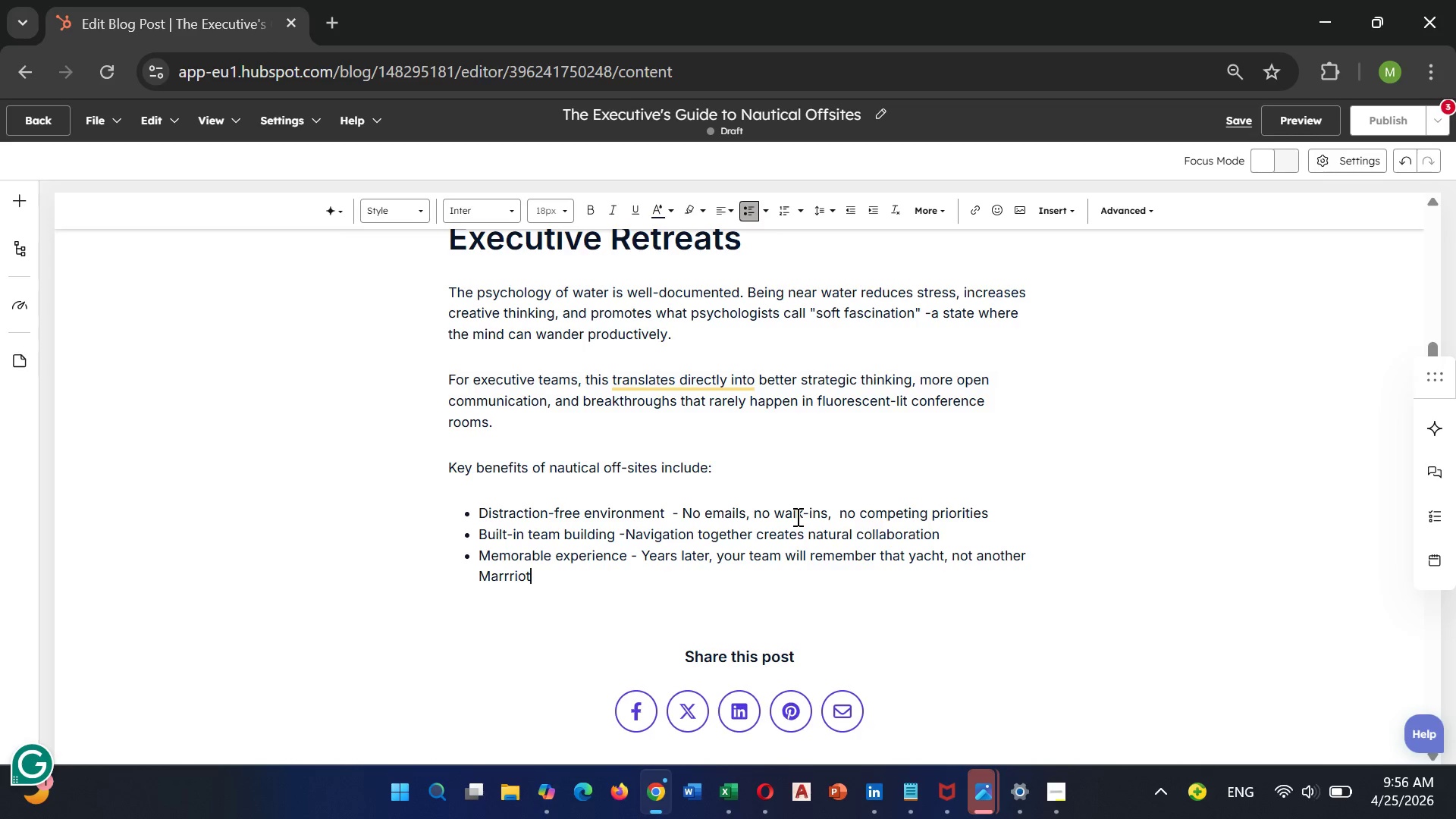 
wait(5.67)
 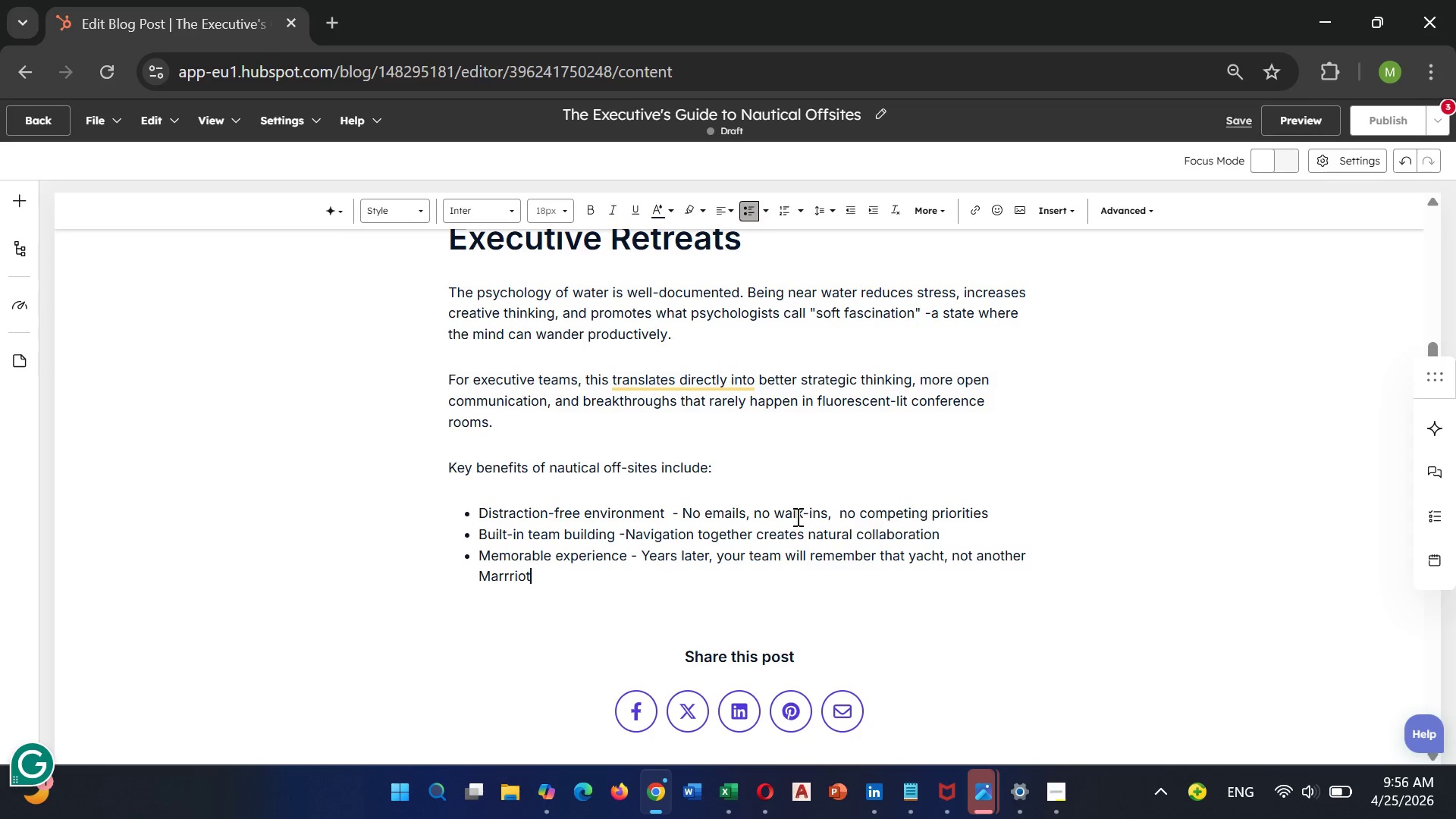 
key(T)
 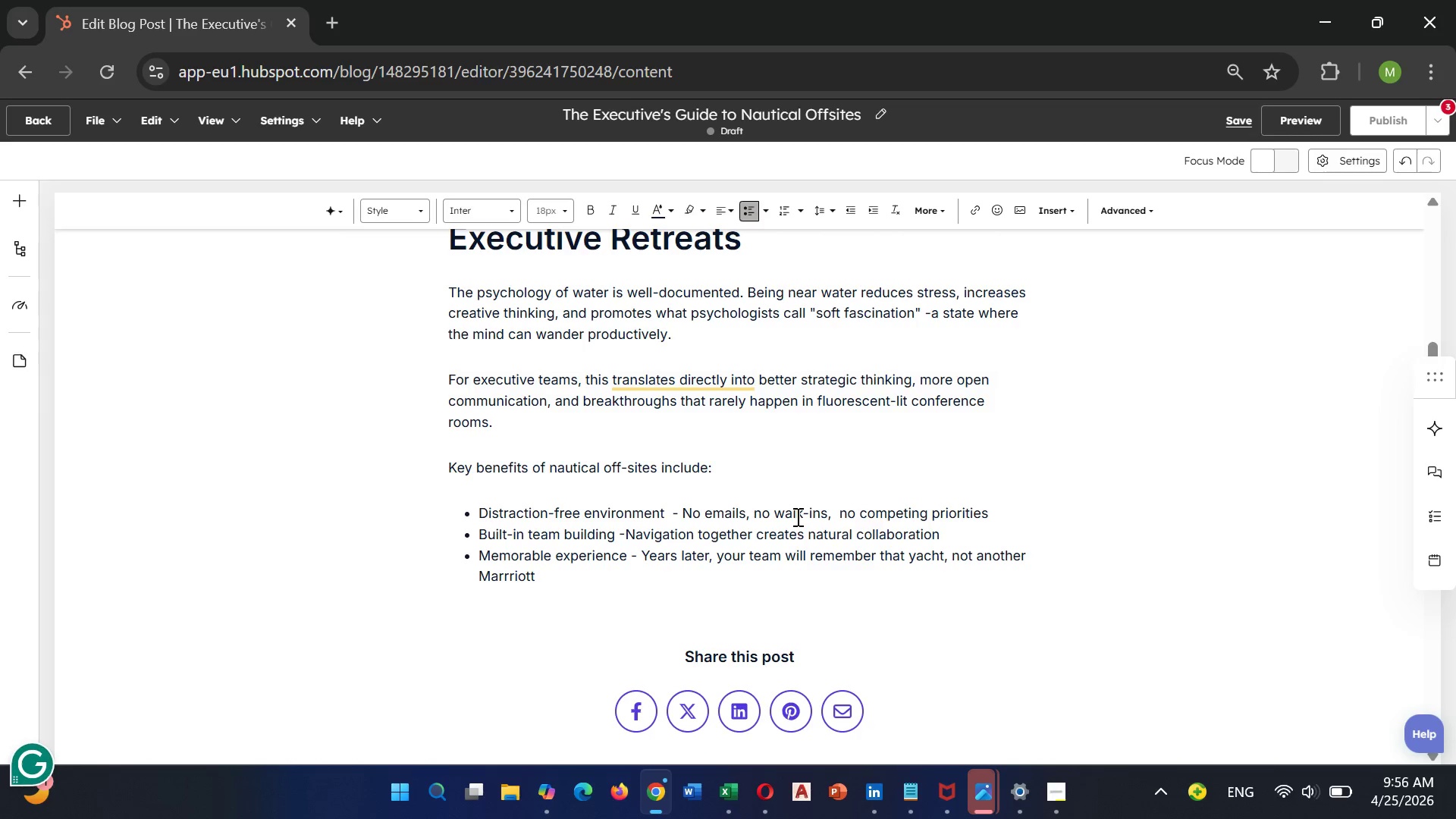 
key(Enter)
 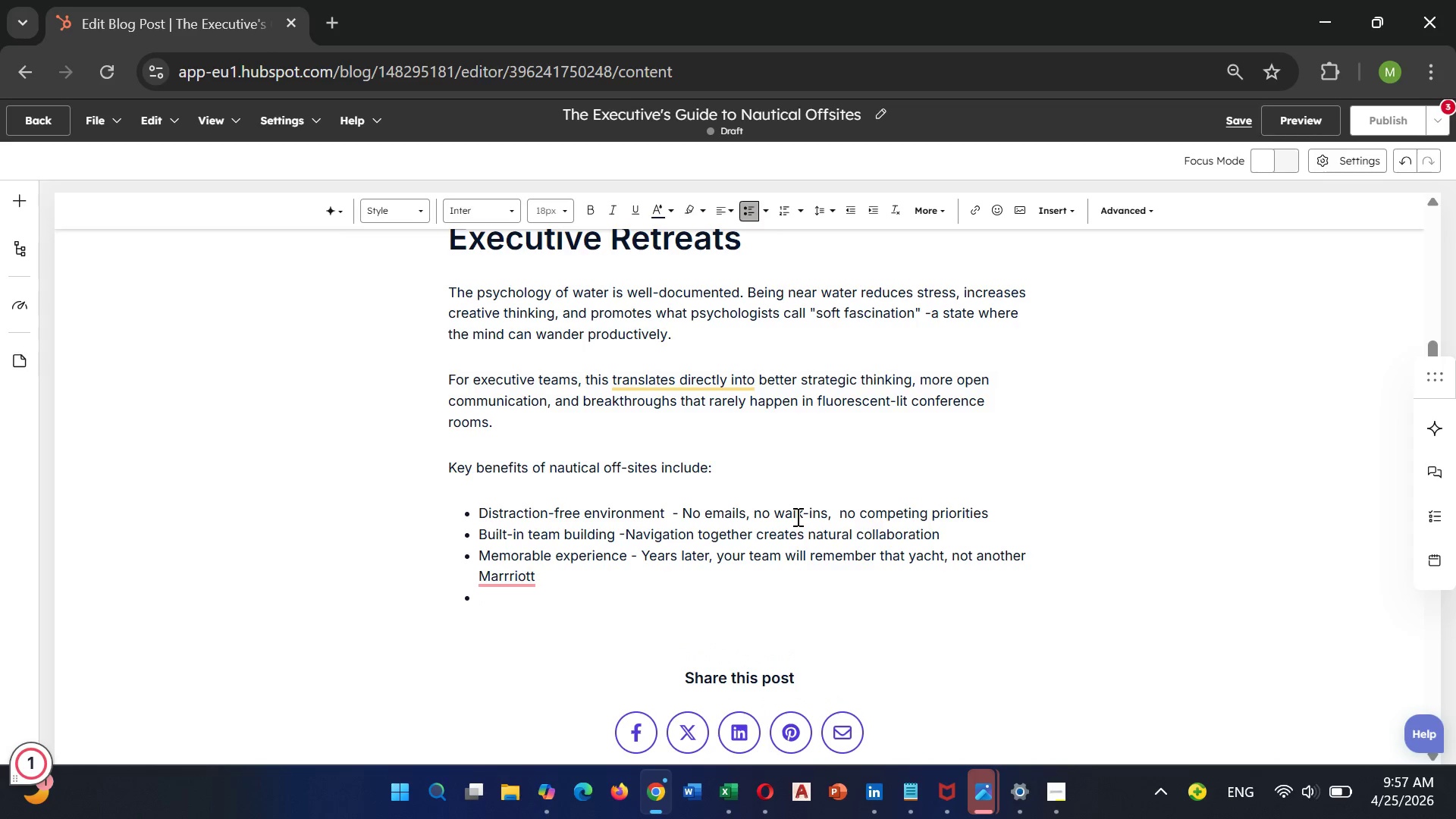 
type(pro)
key(Backspace)
key(Backspace)
key(Backspace)
 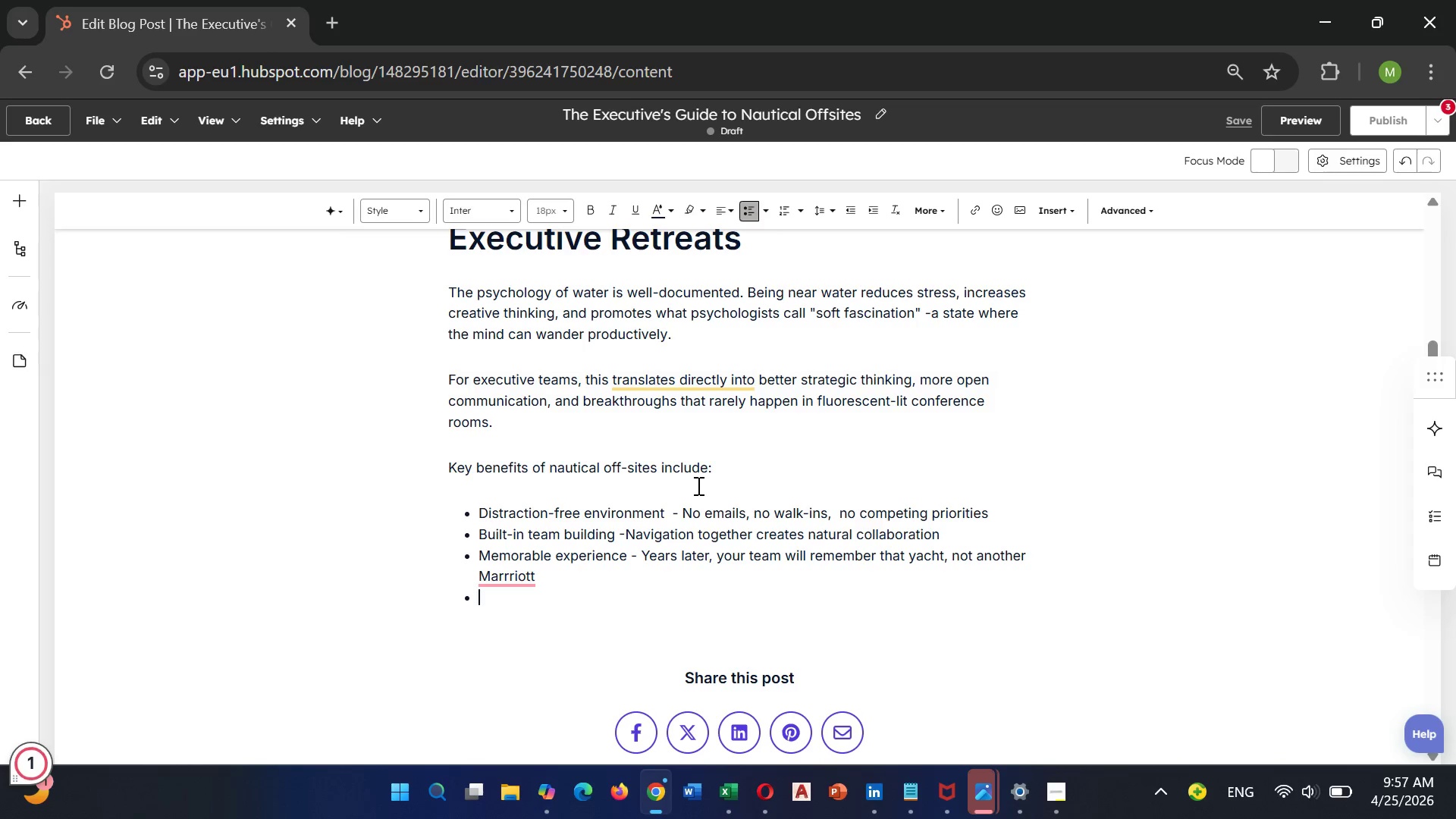 
wait(12.03)
 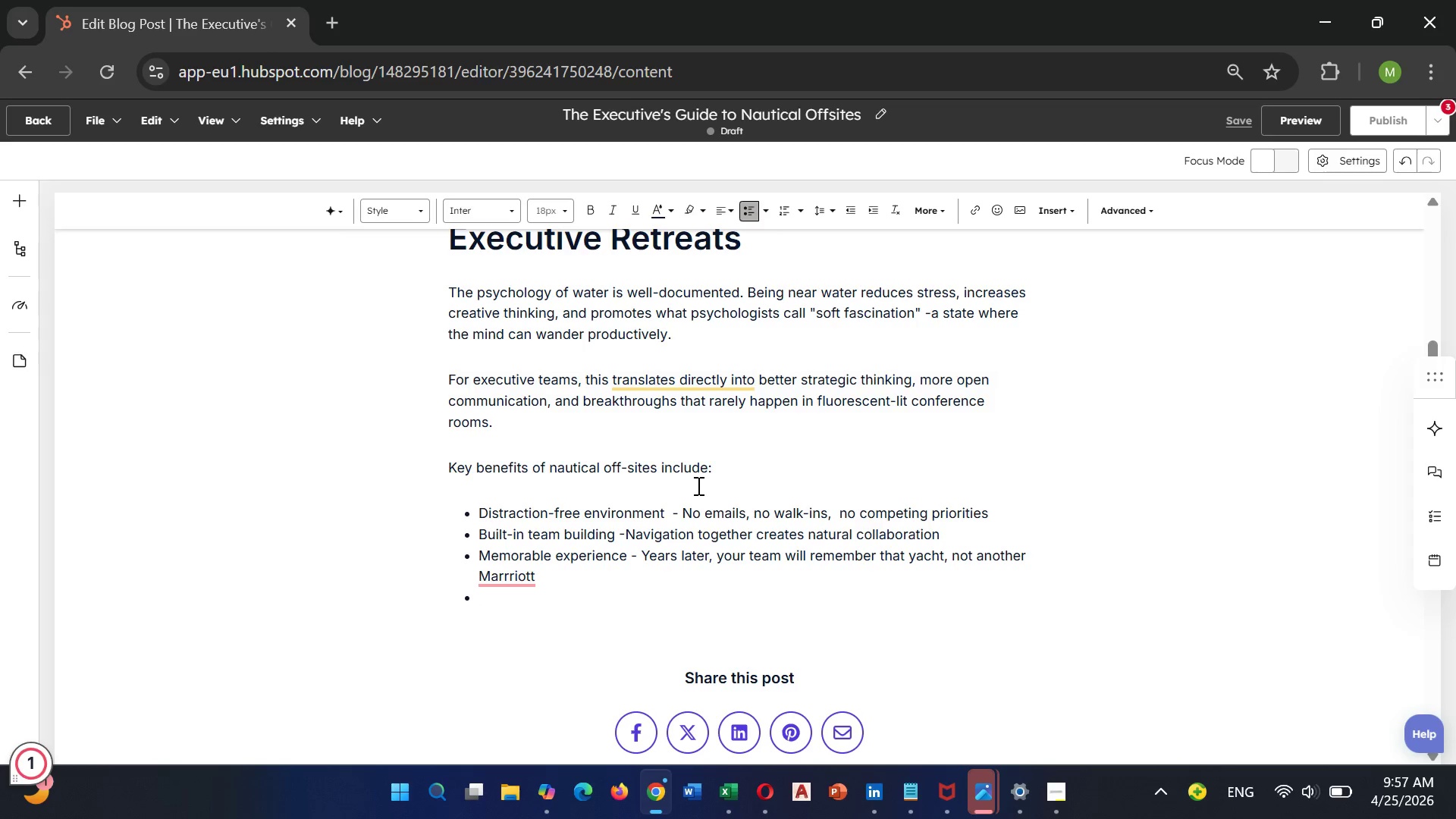 
type(Professional)
 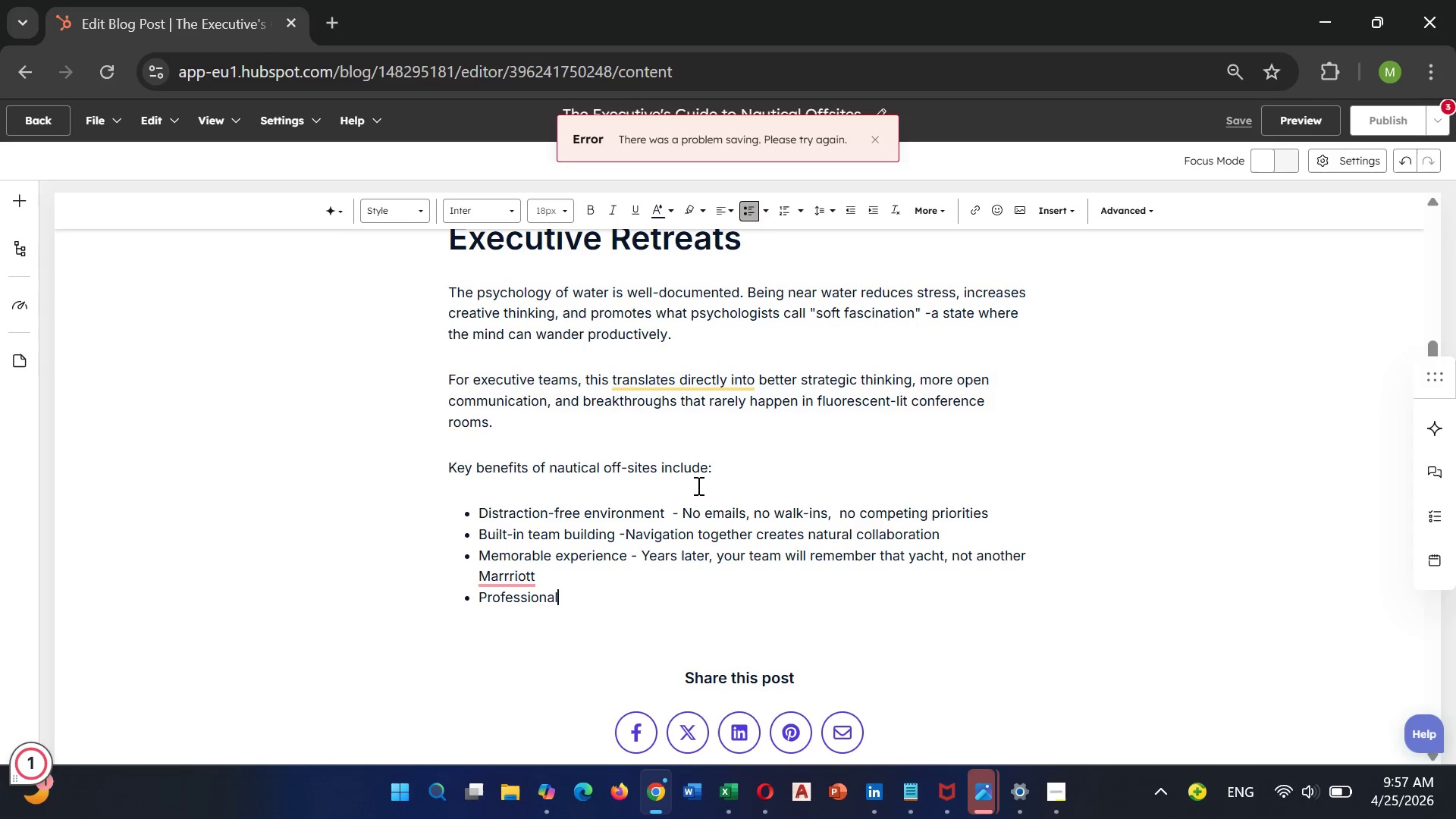 
wait(7.38)
 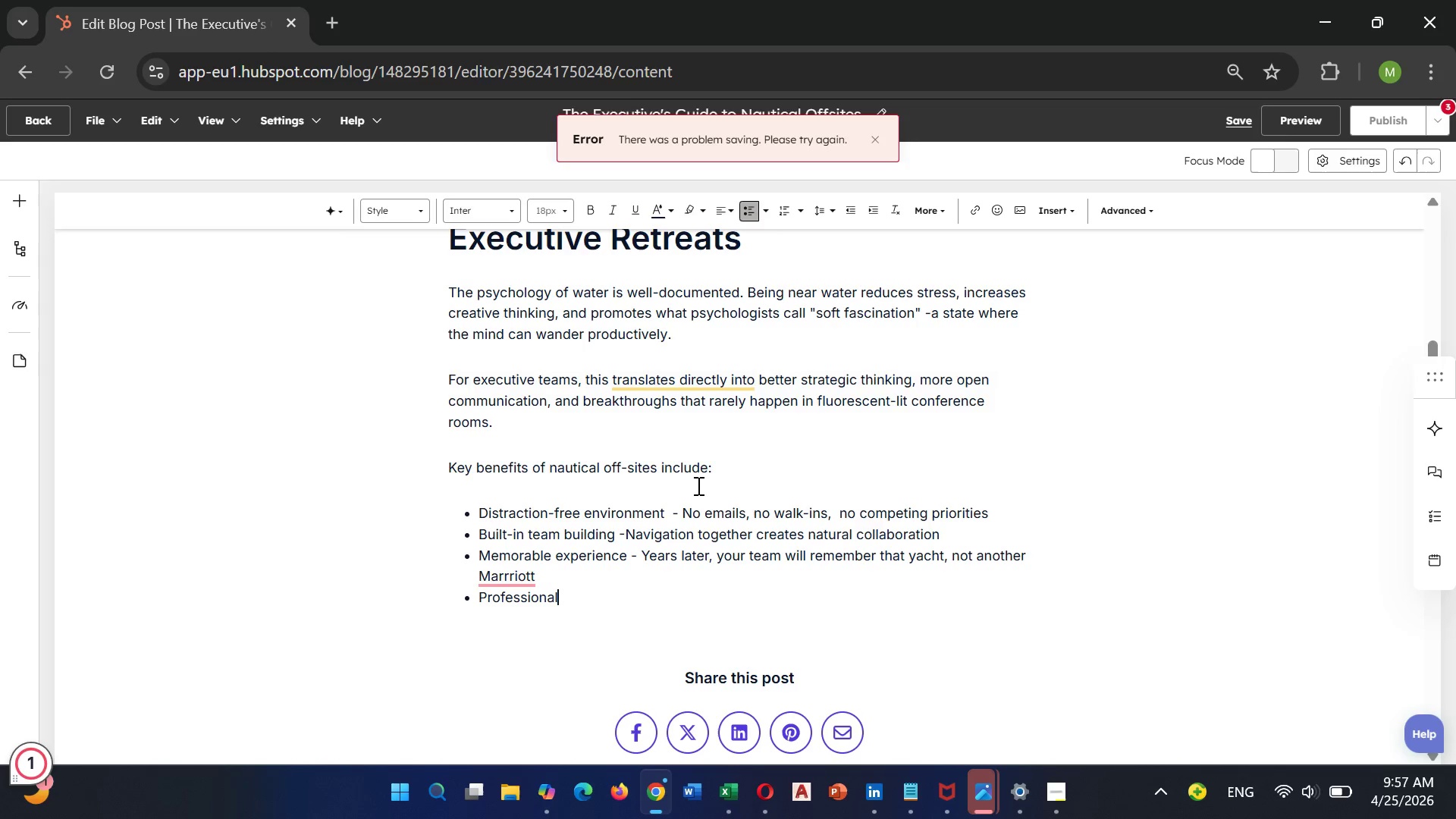 
type( photo)
 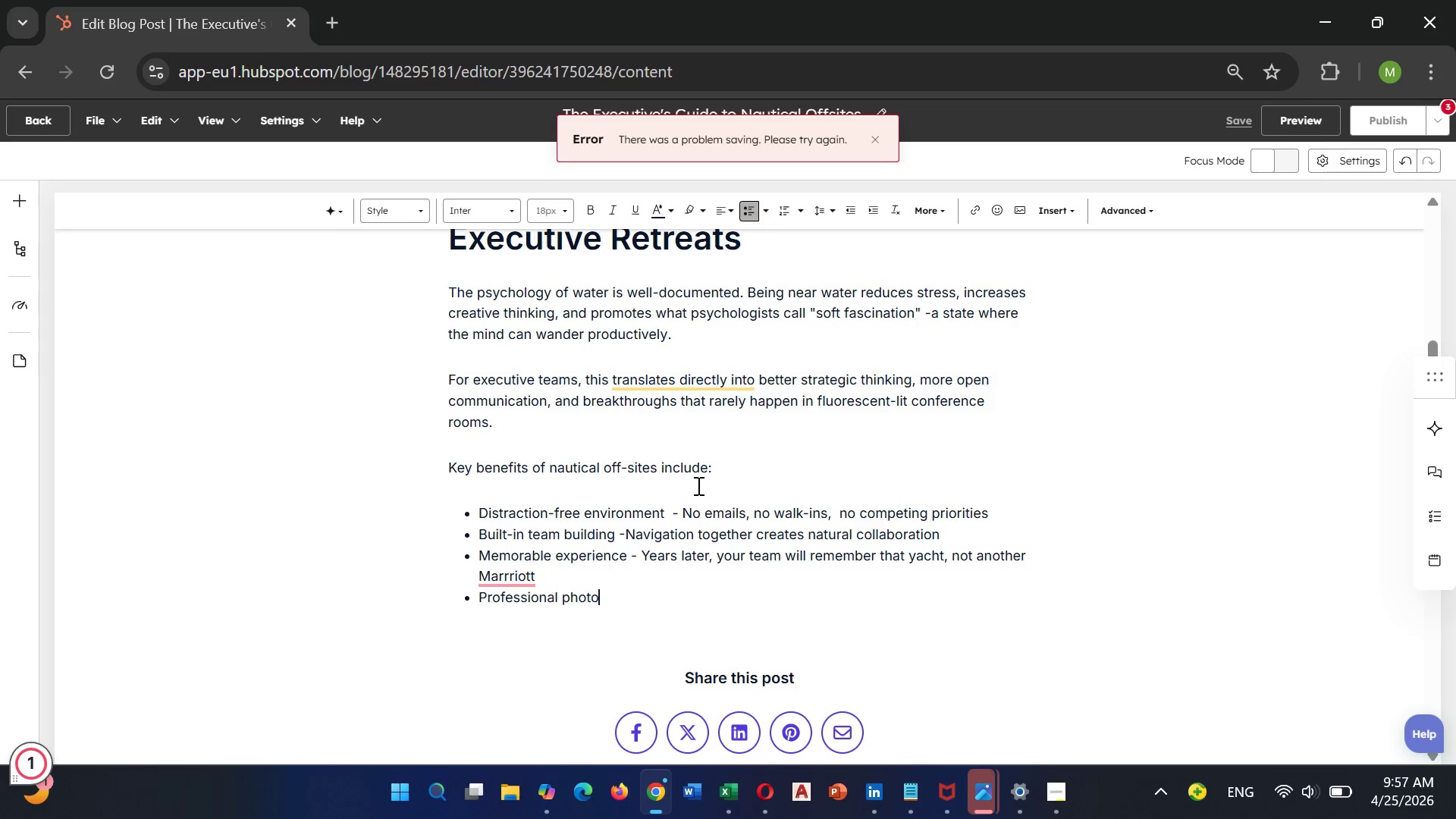 
type(graphy bacj)
key(Backspace)
type(kdrops)
 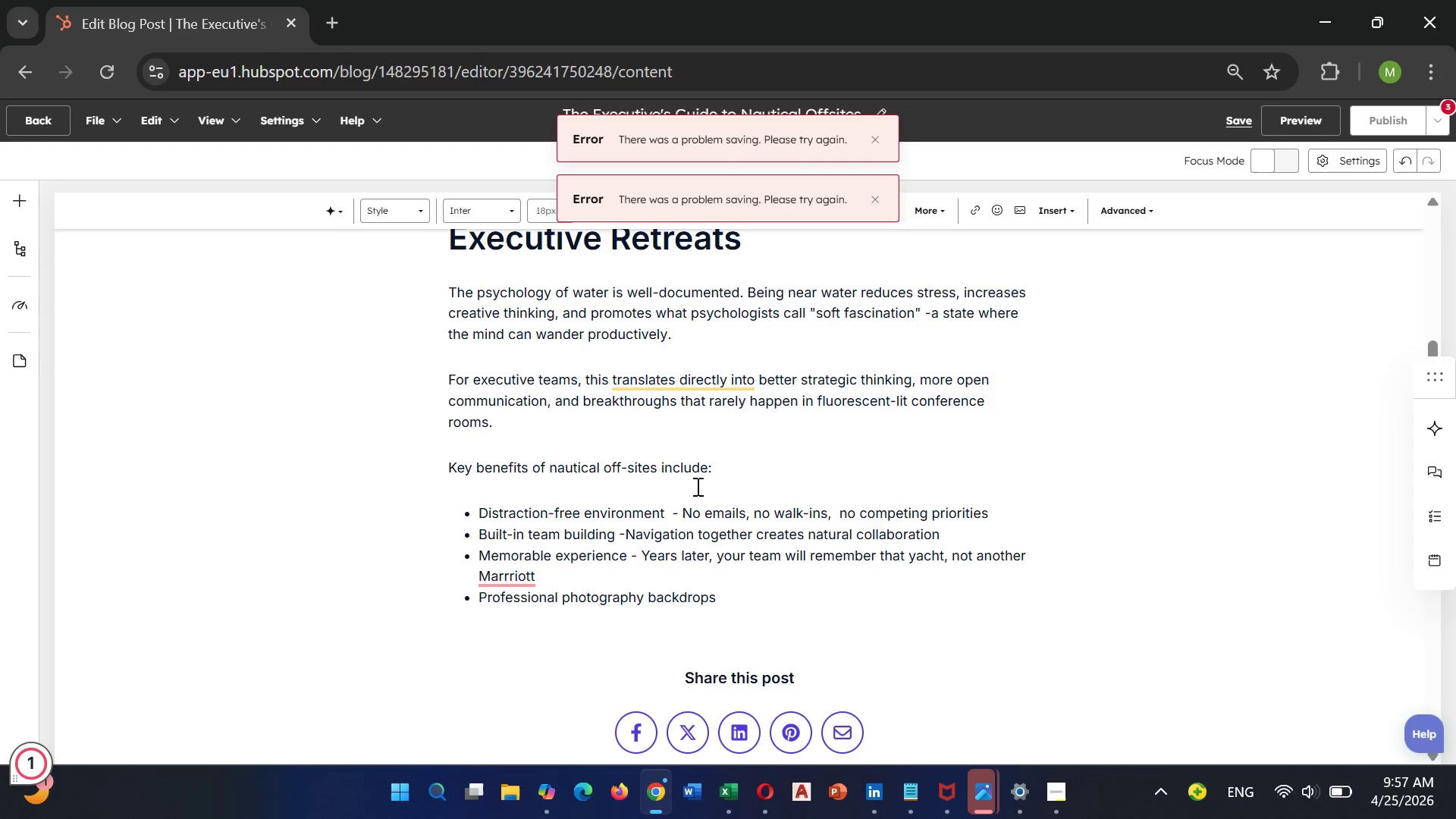 
type( -Content for your company's social media and)
 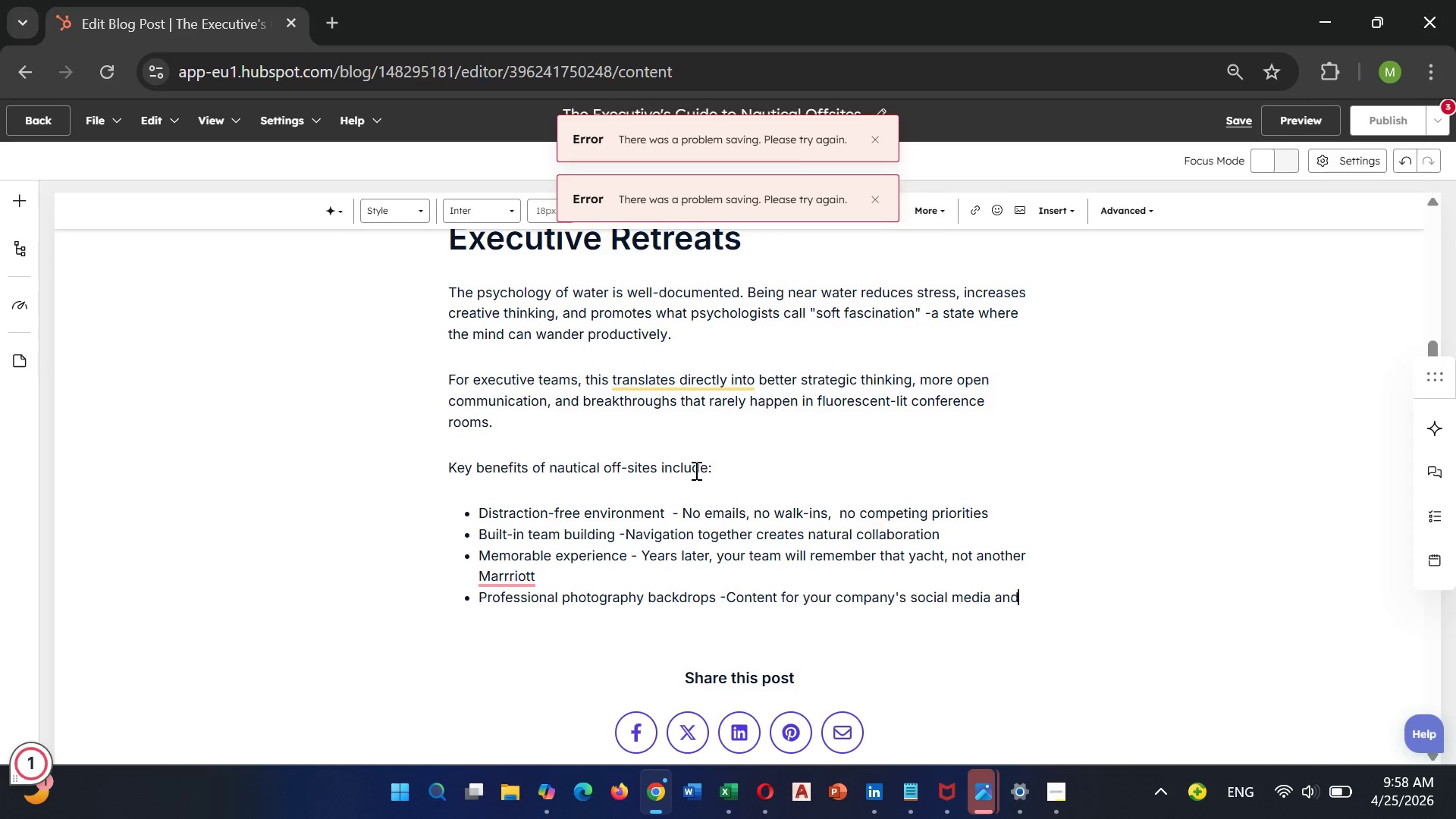 
key(Space)
 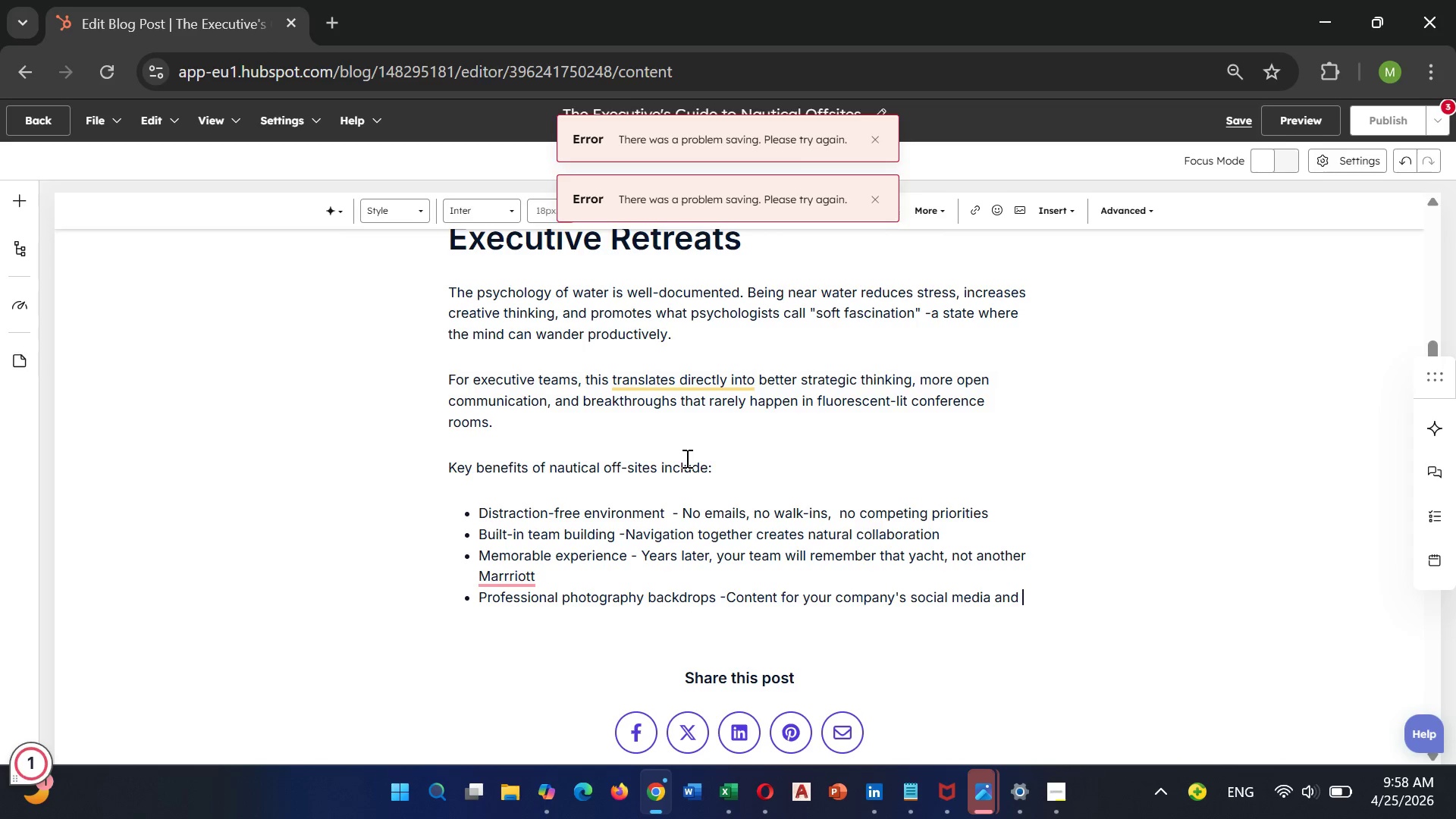 
type(recr)
 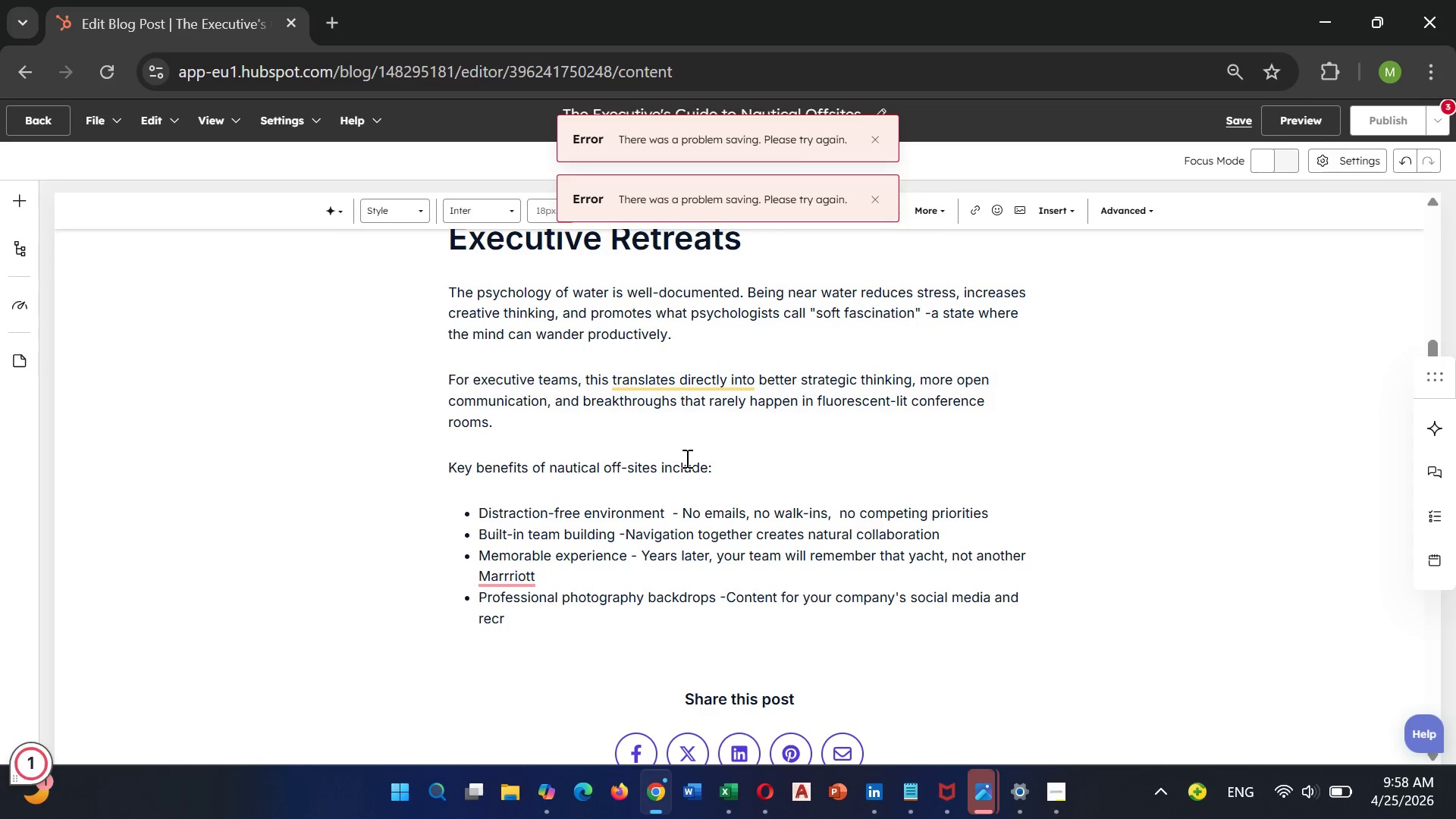 
wait(5.01)
 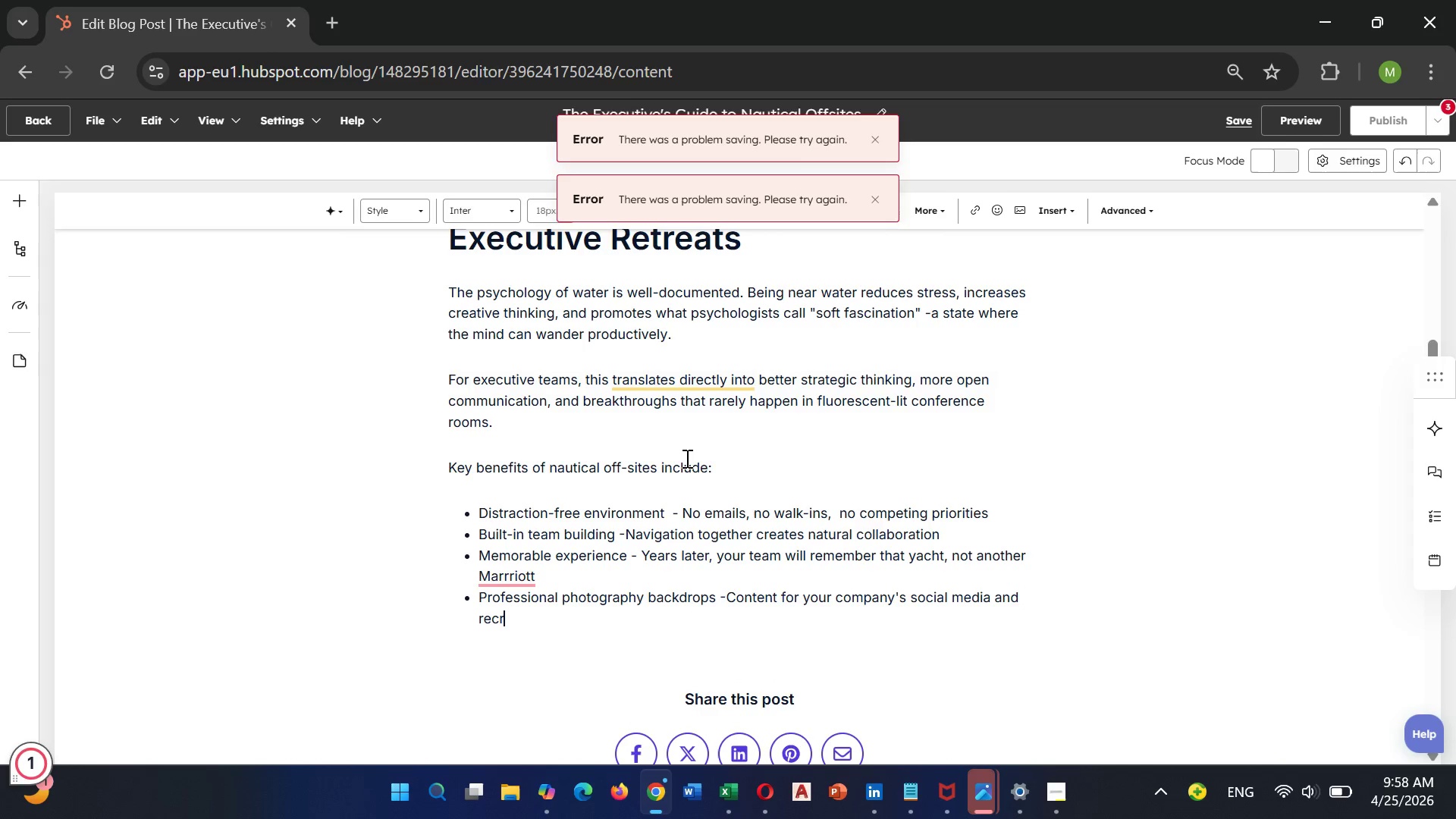 
type(uiting )
 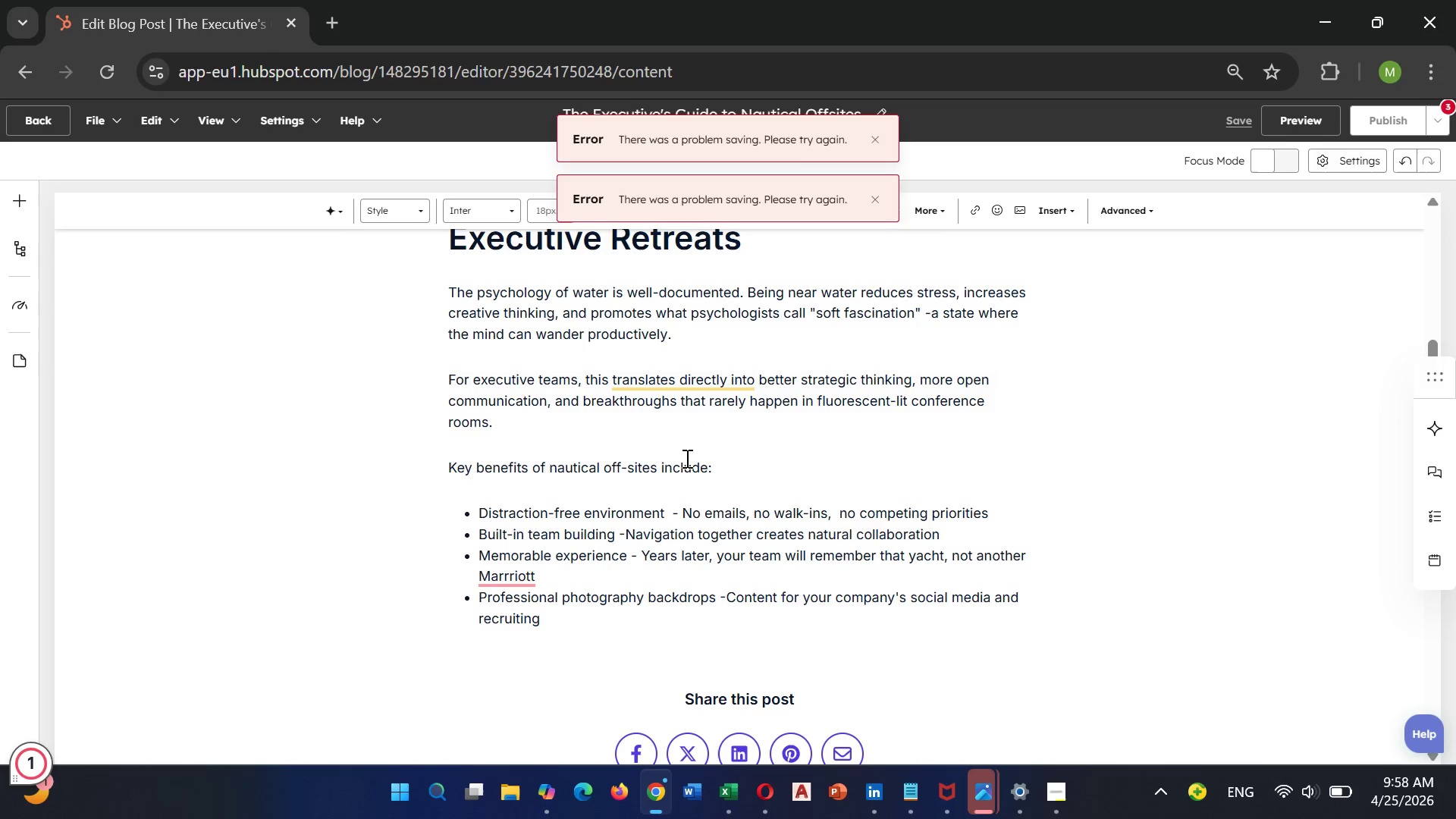 
key(Enter)
 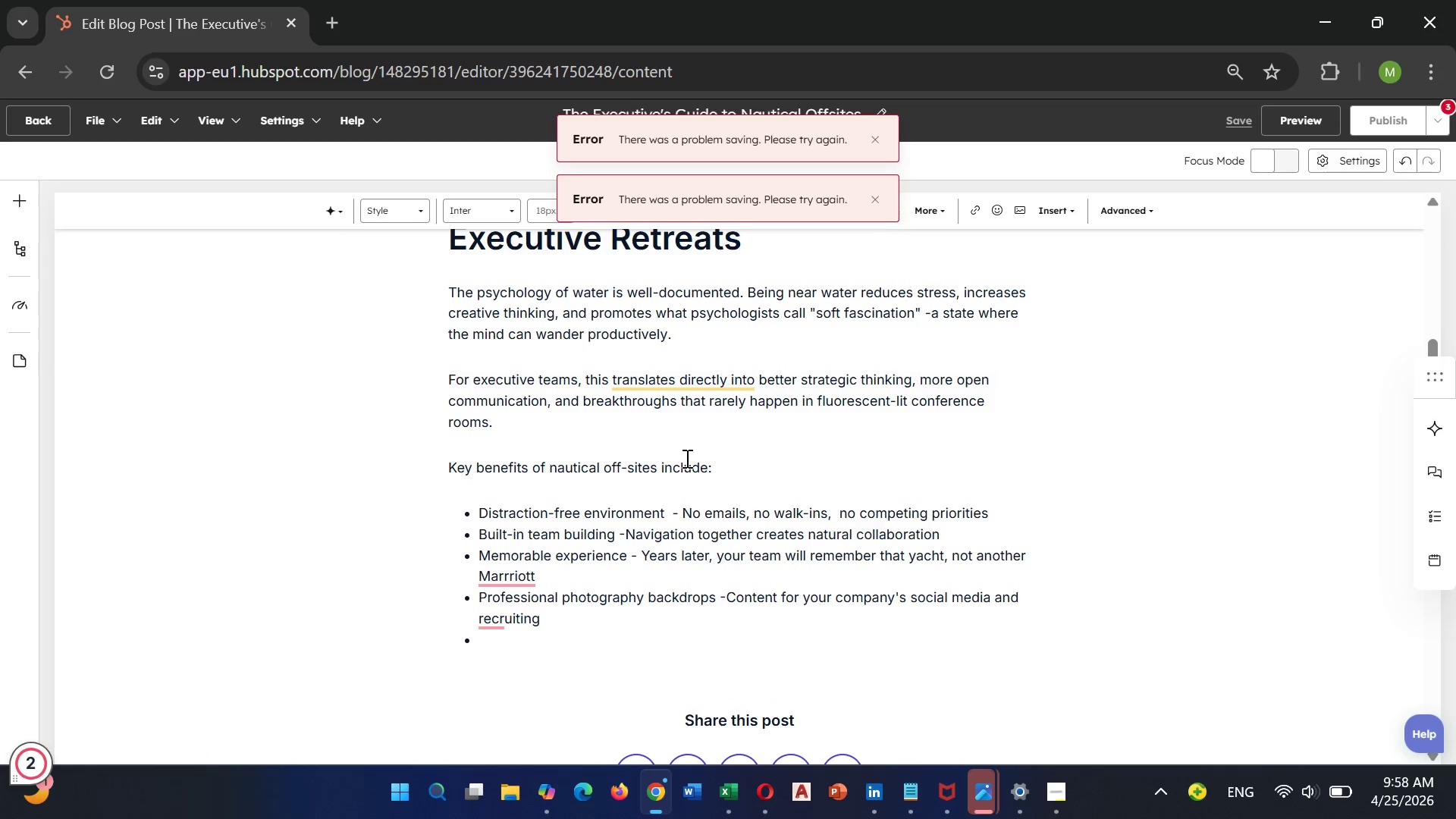 
type(Exc)
 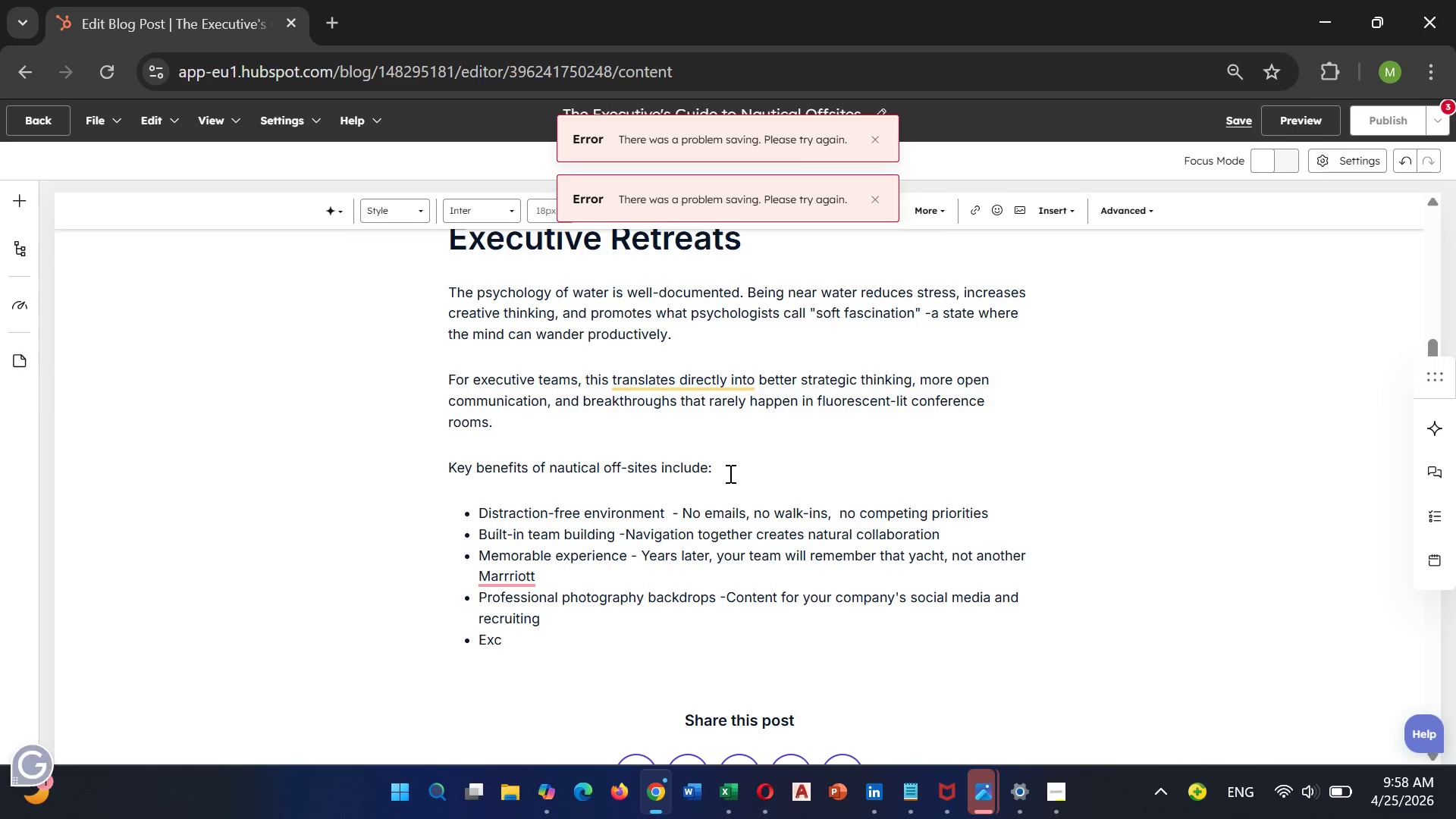 
type(lu)
 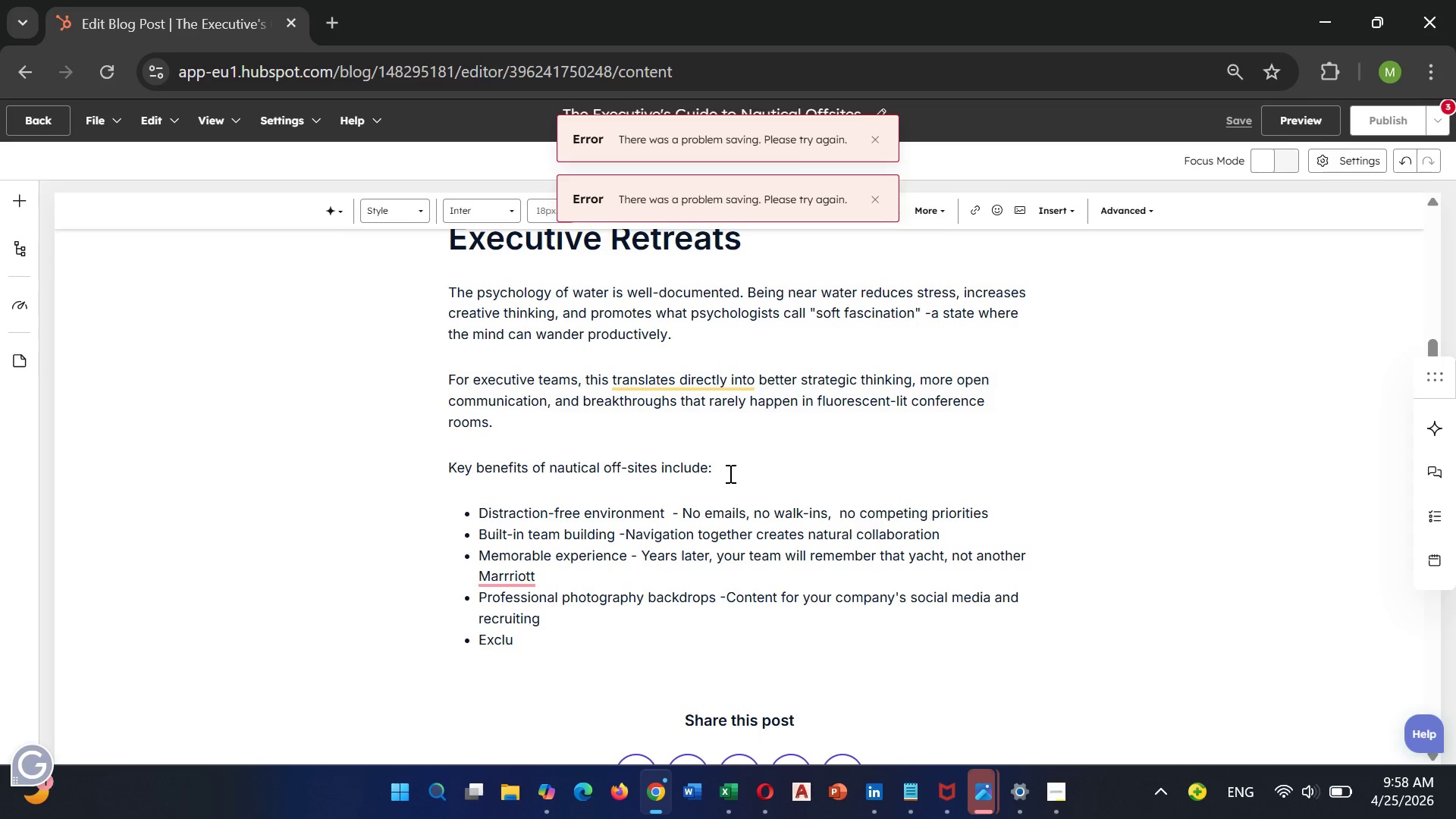 
wait(6.41)
 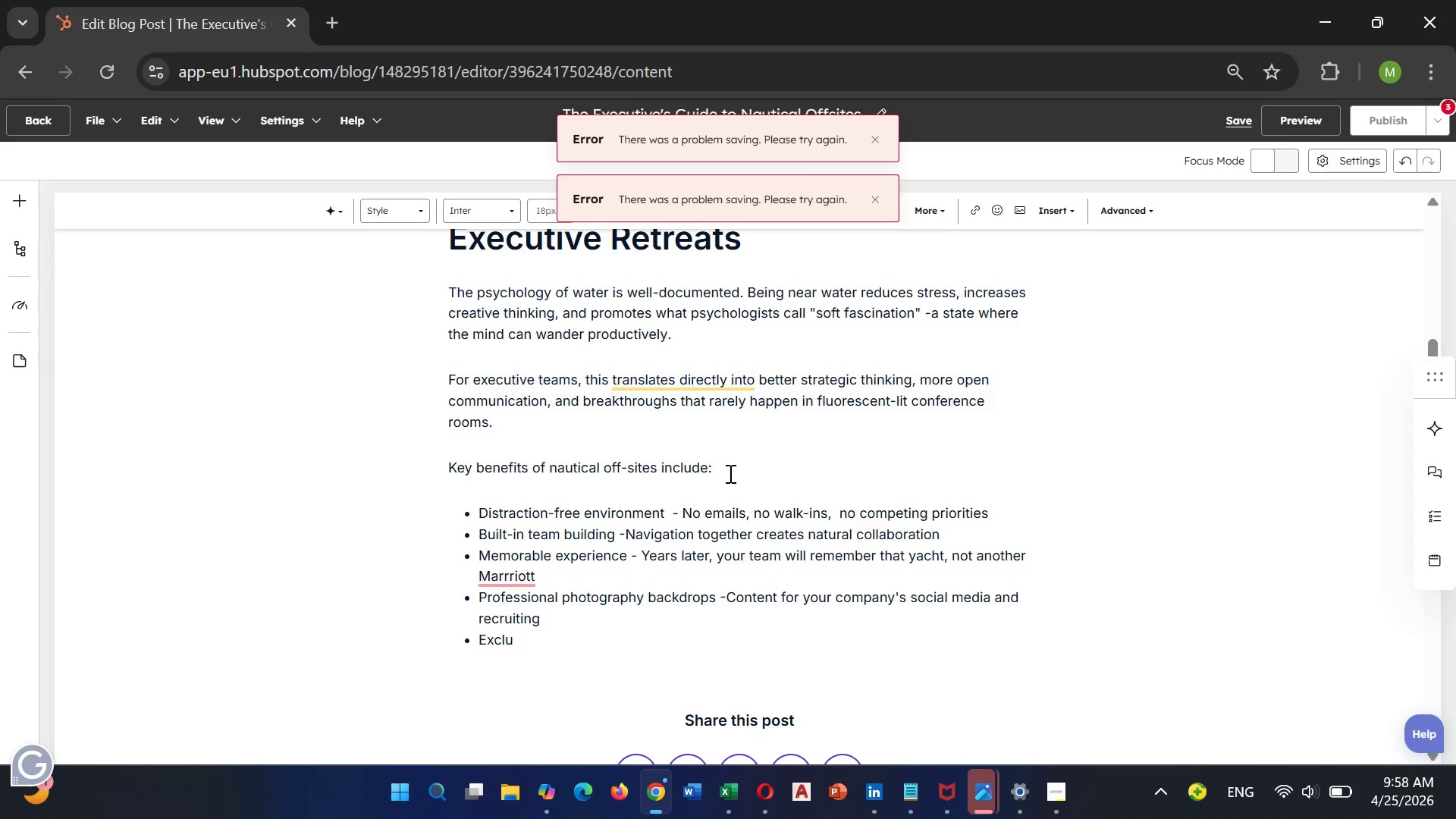 
type(sivity sign)
 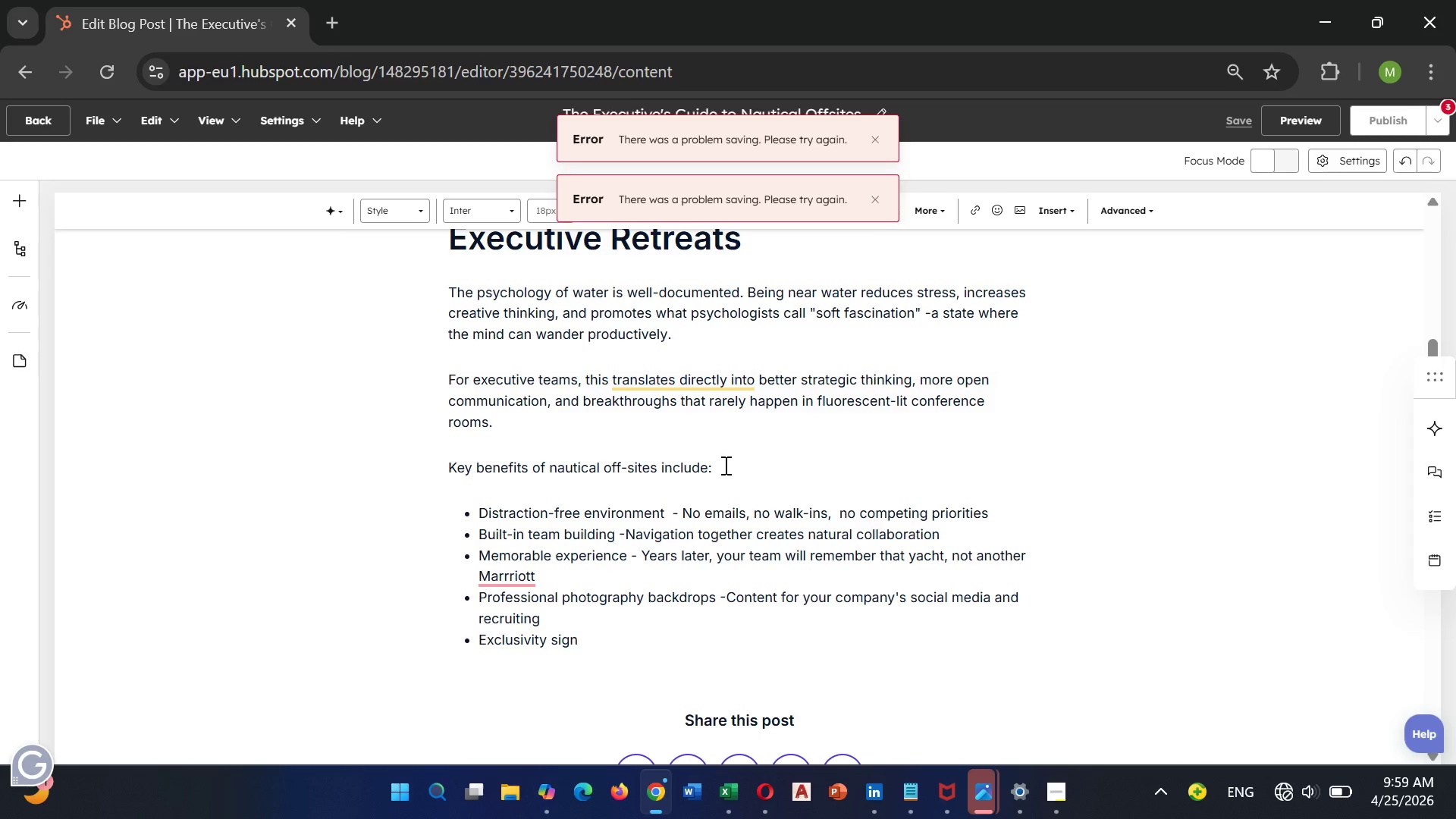 
type(al)
 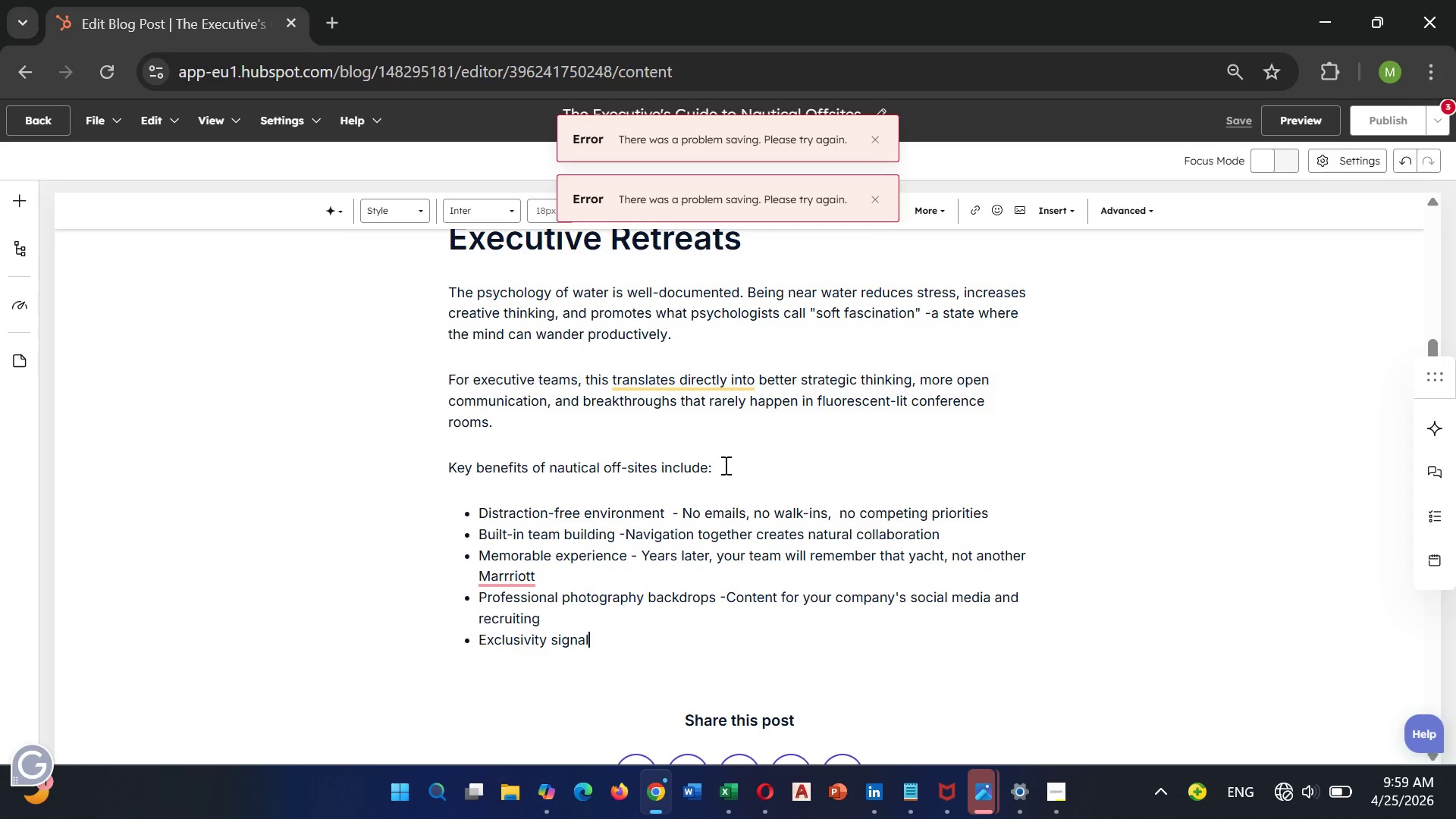 
key(Space)
 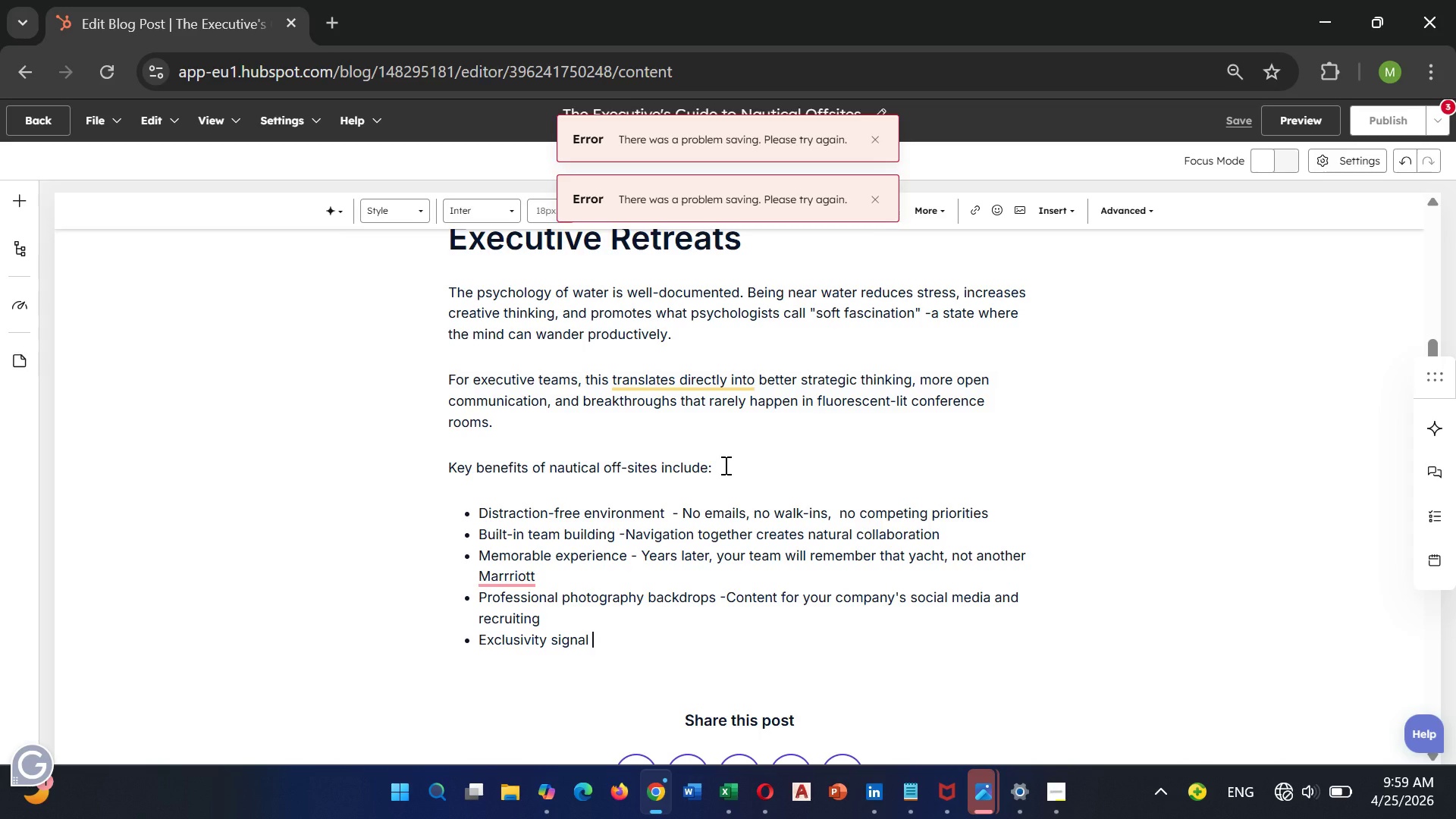 
key(Minus)
 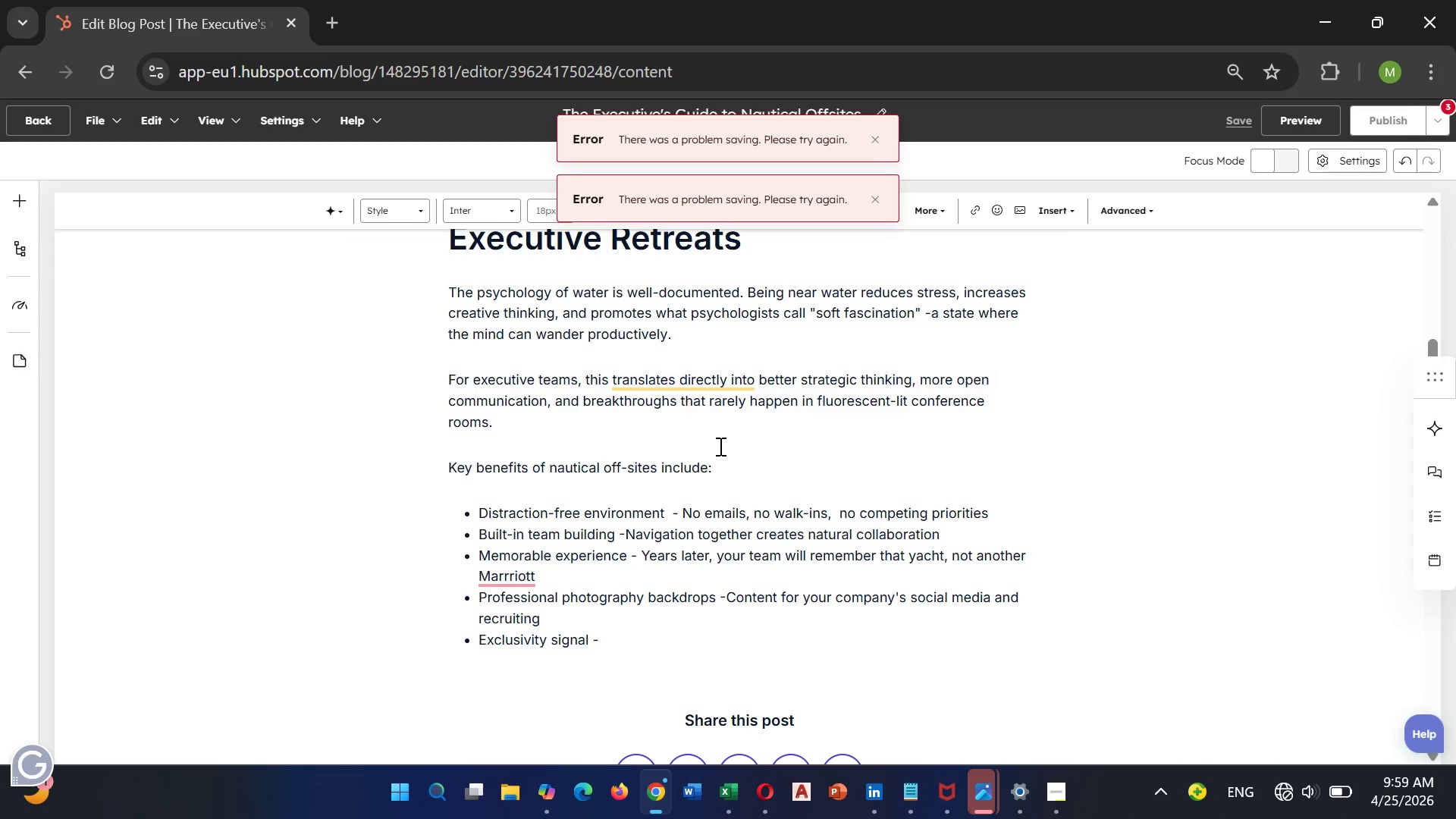 
key(Space)
 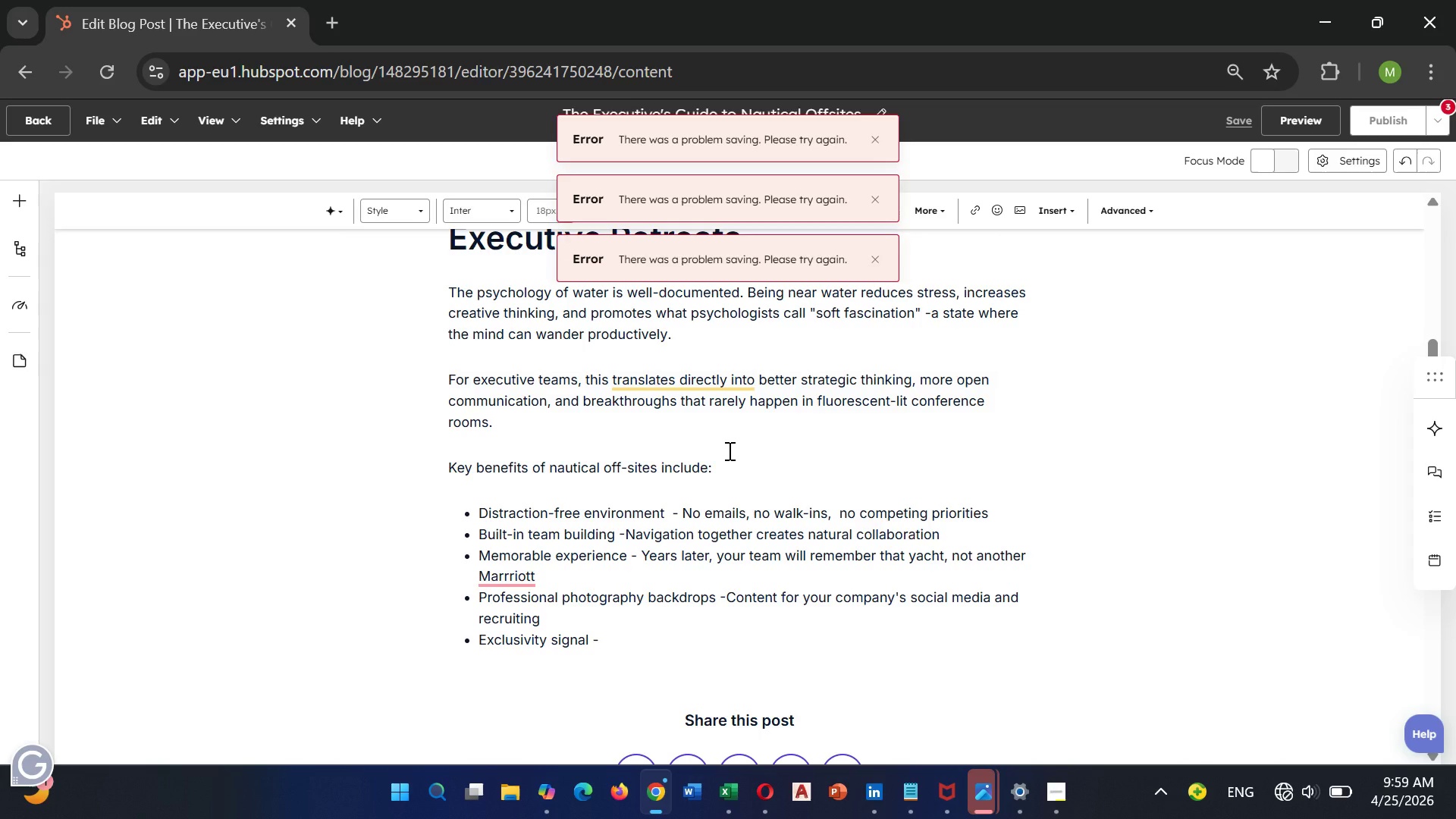 
wait(5.11)
 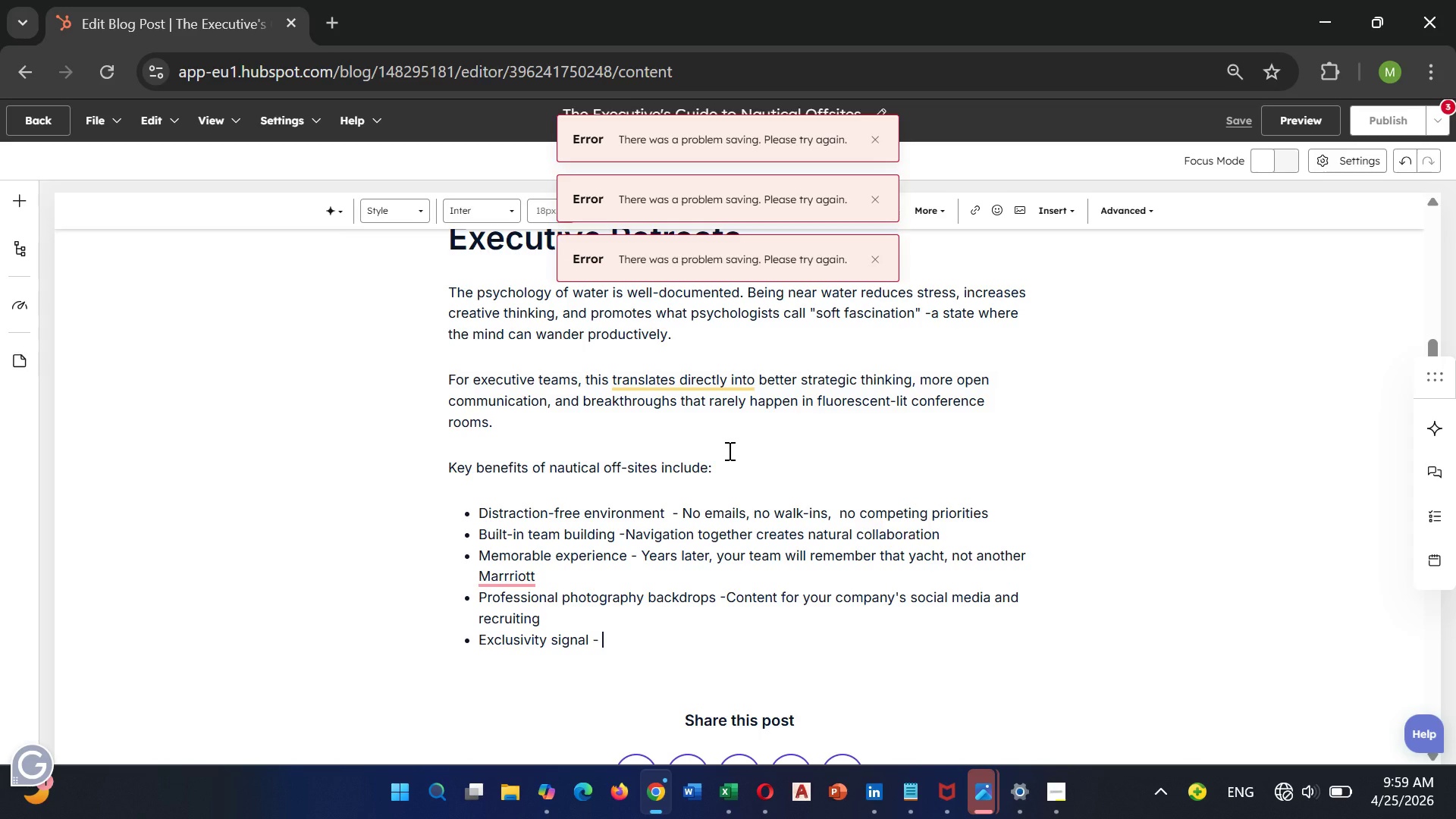 
type(Hosting on a vintage)
 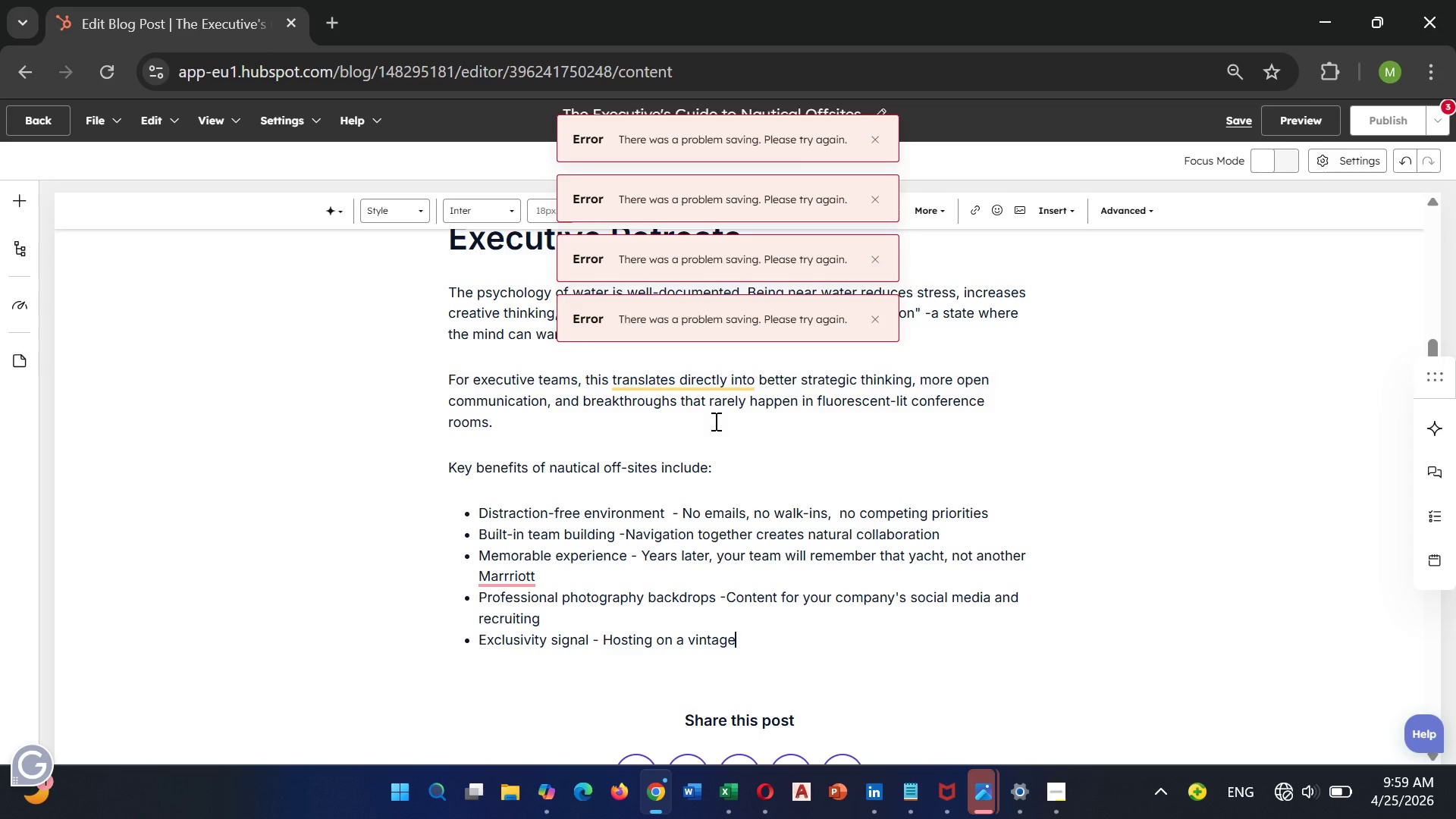 
type( yachat comm)
 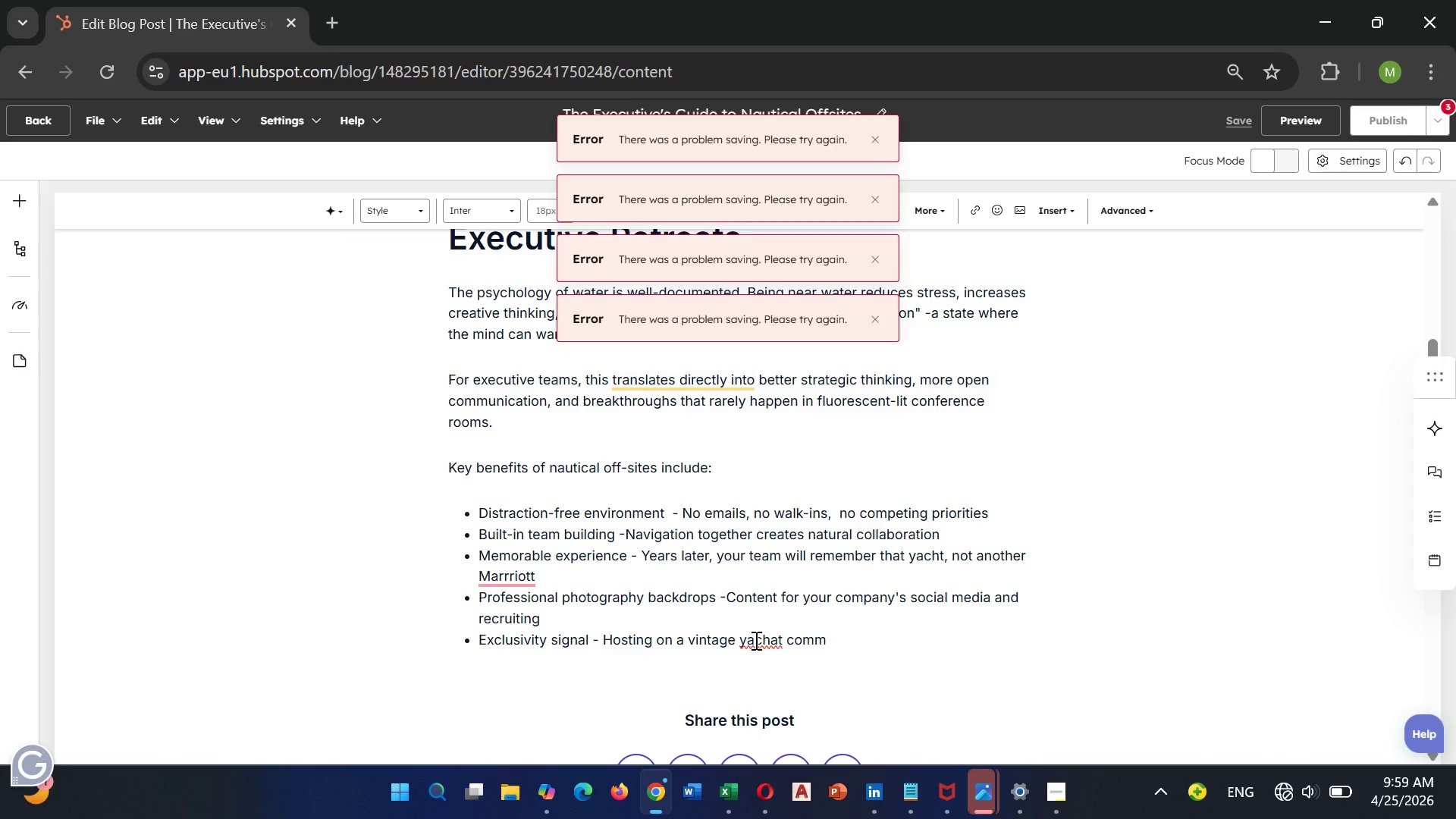 
wait(6.64)
 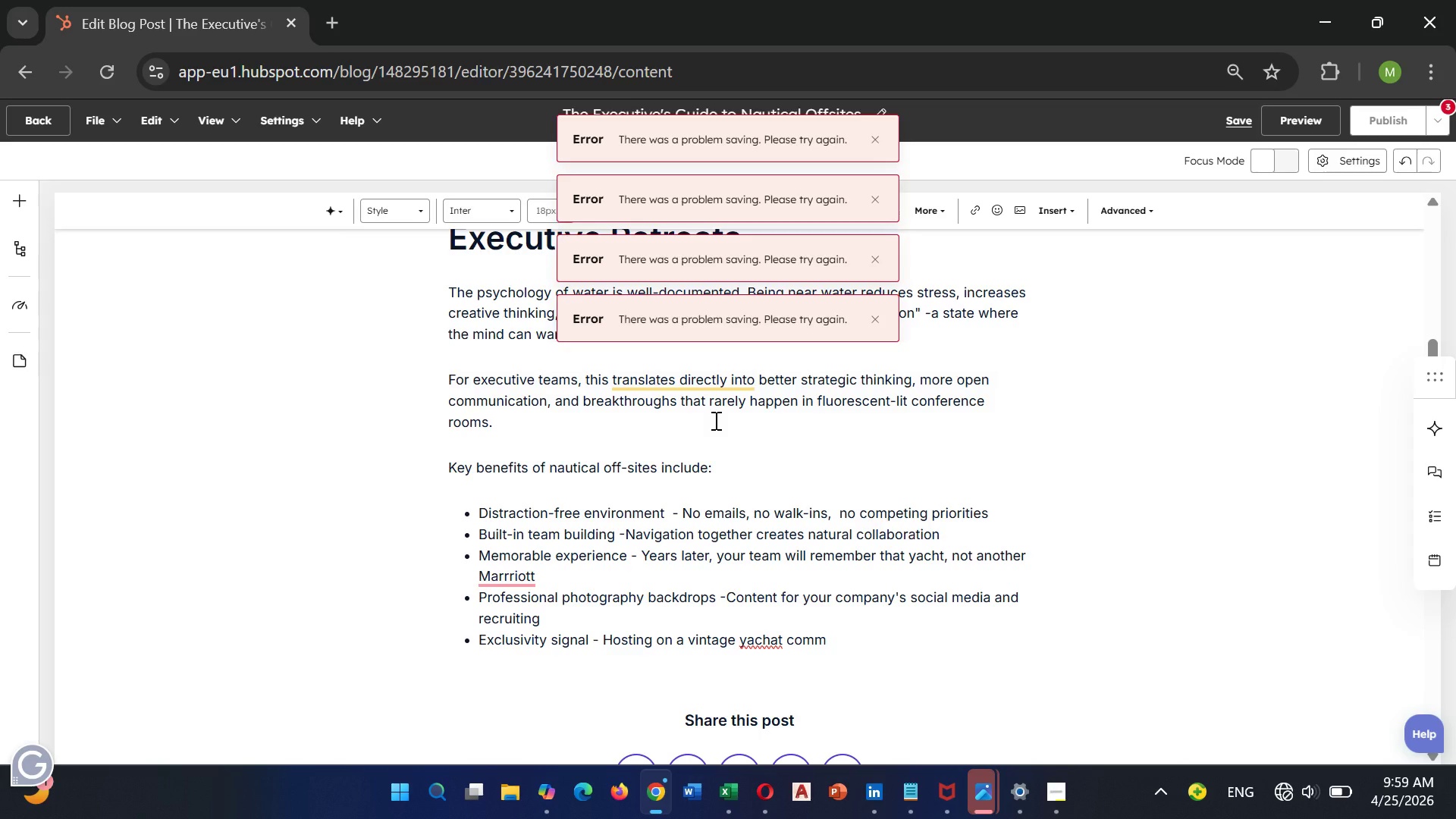 
left_click([777, 642])
 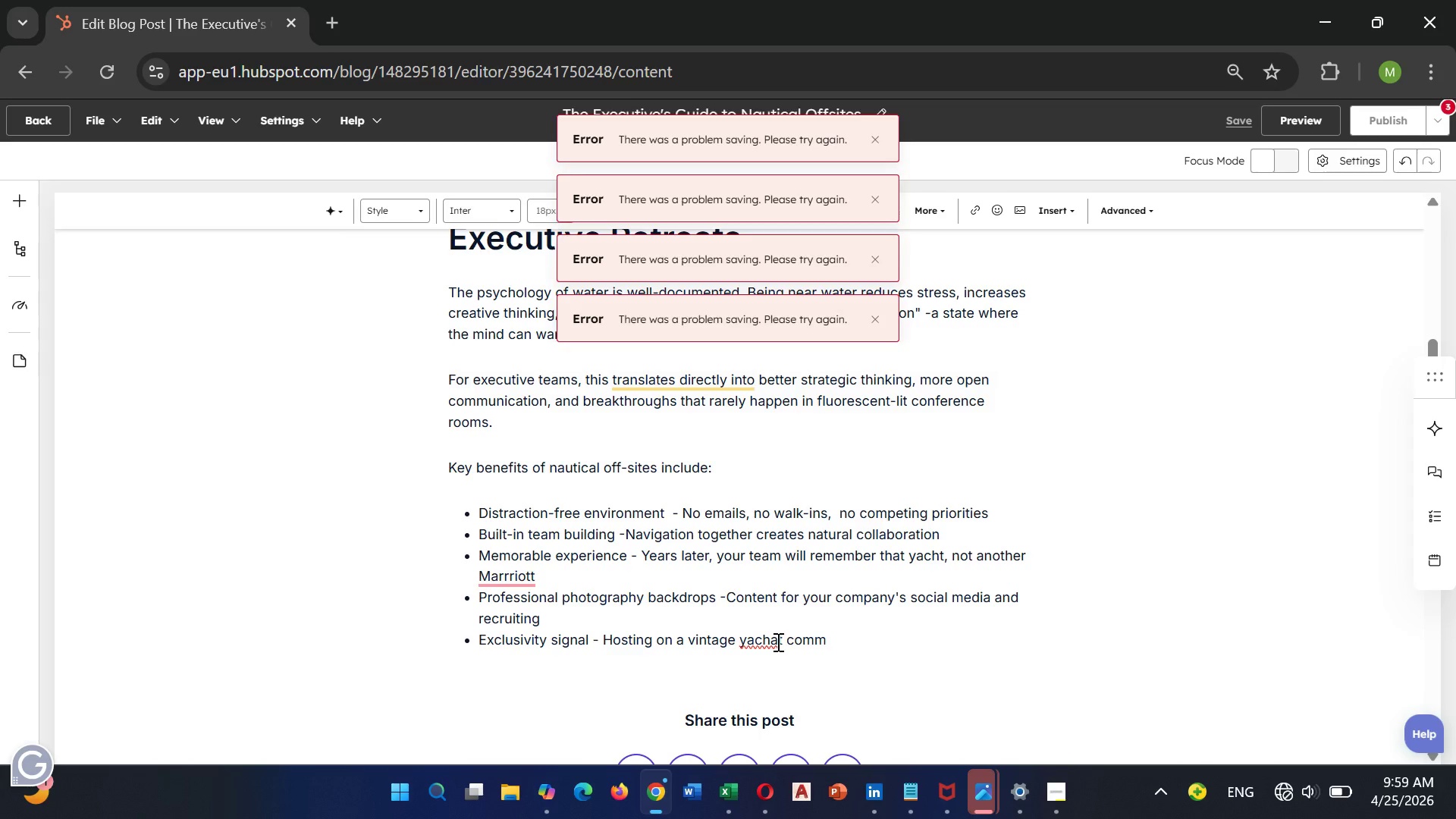 
key(Backspace)
 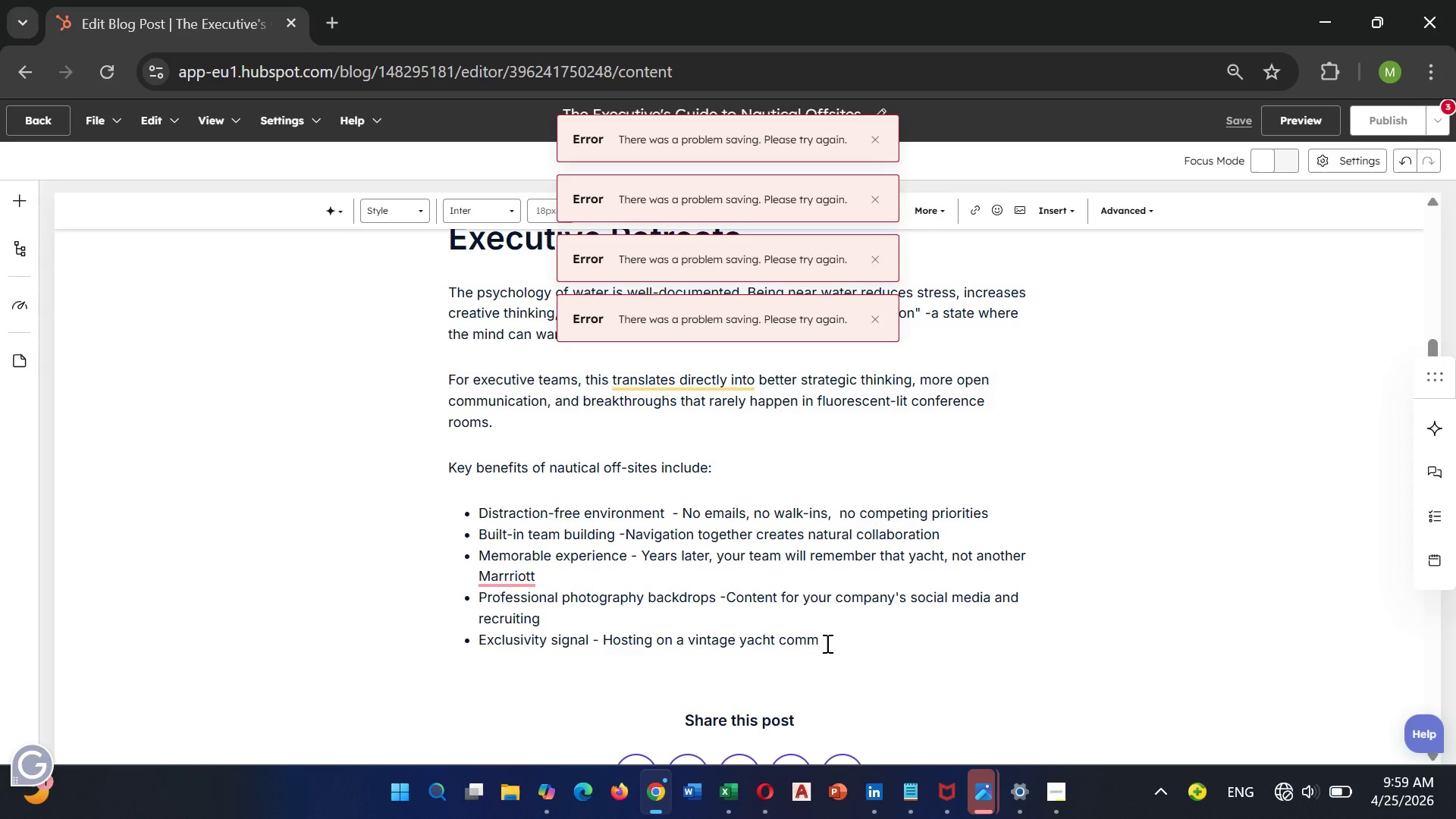 
left_click([826, 643])
 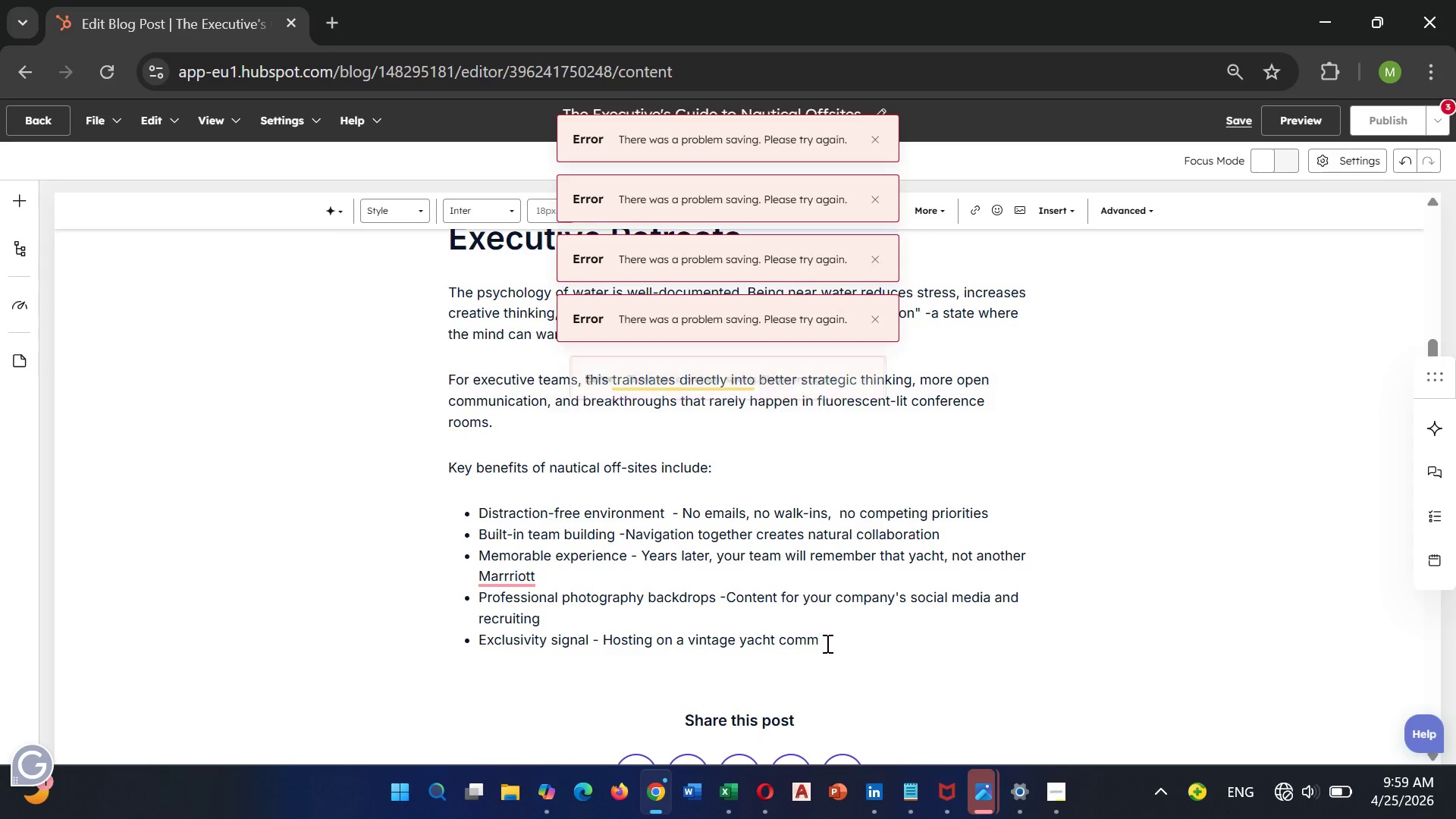 
type(univ)
key(Backspace)
type(ca)
 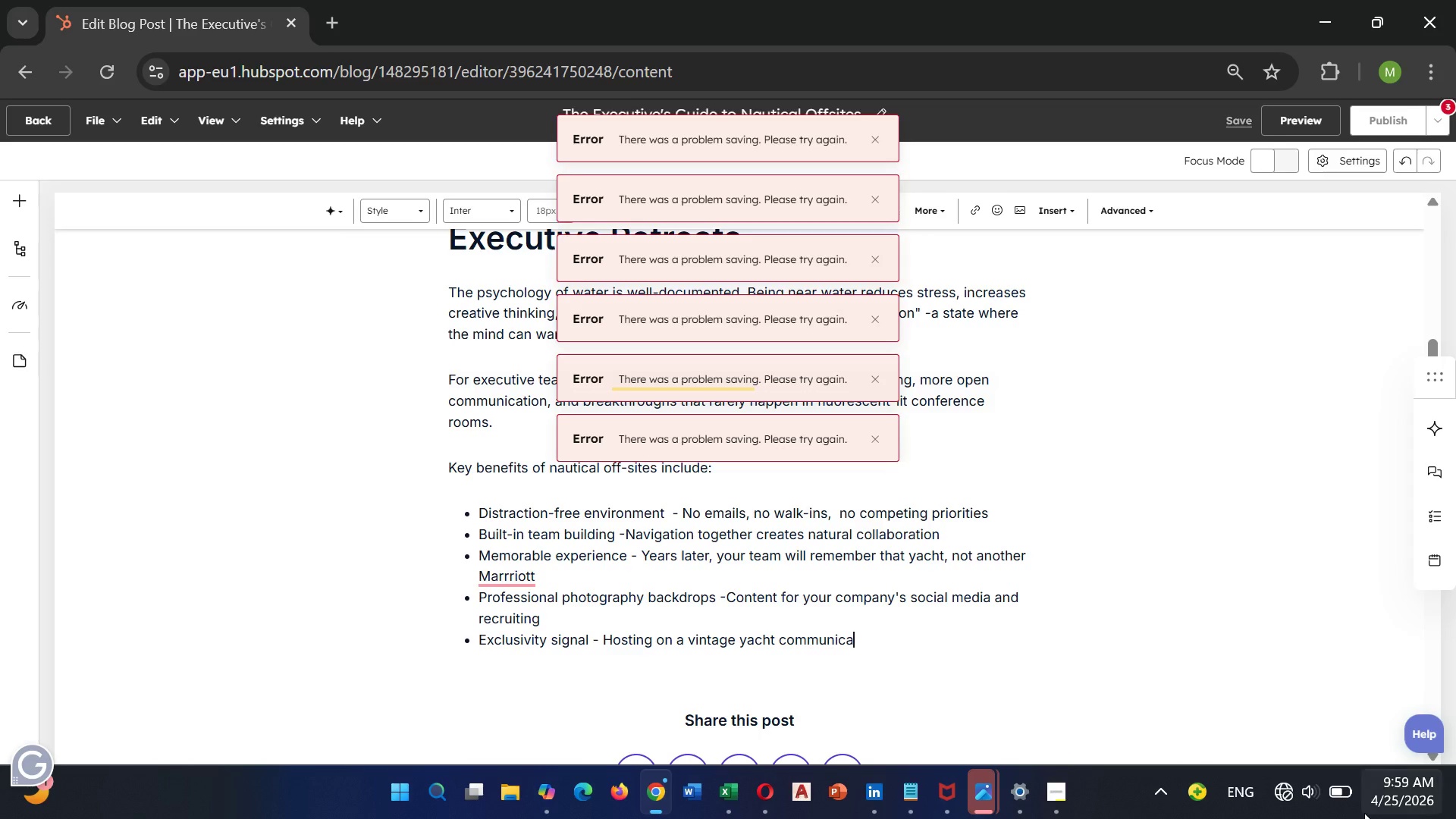 
left_click([1277, 803])
 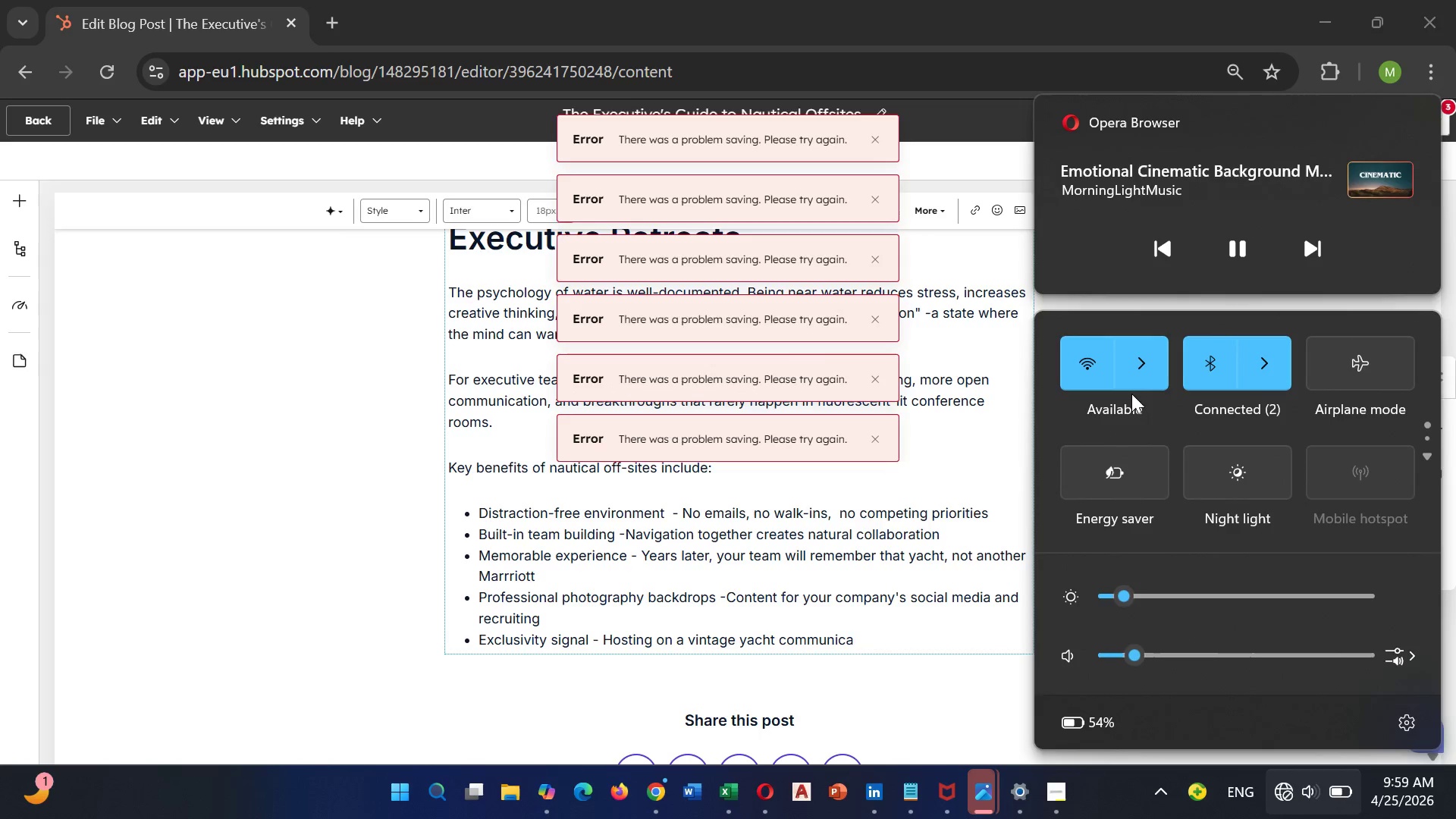 
left_click([1149, 373])
 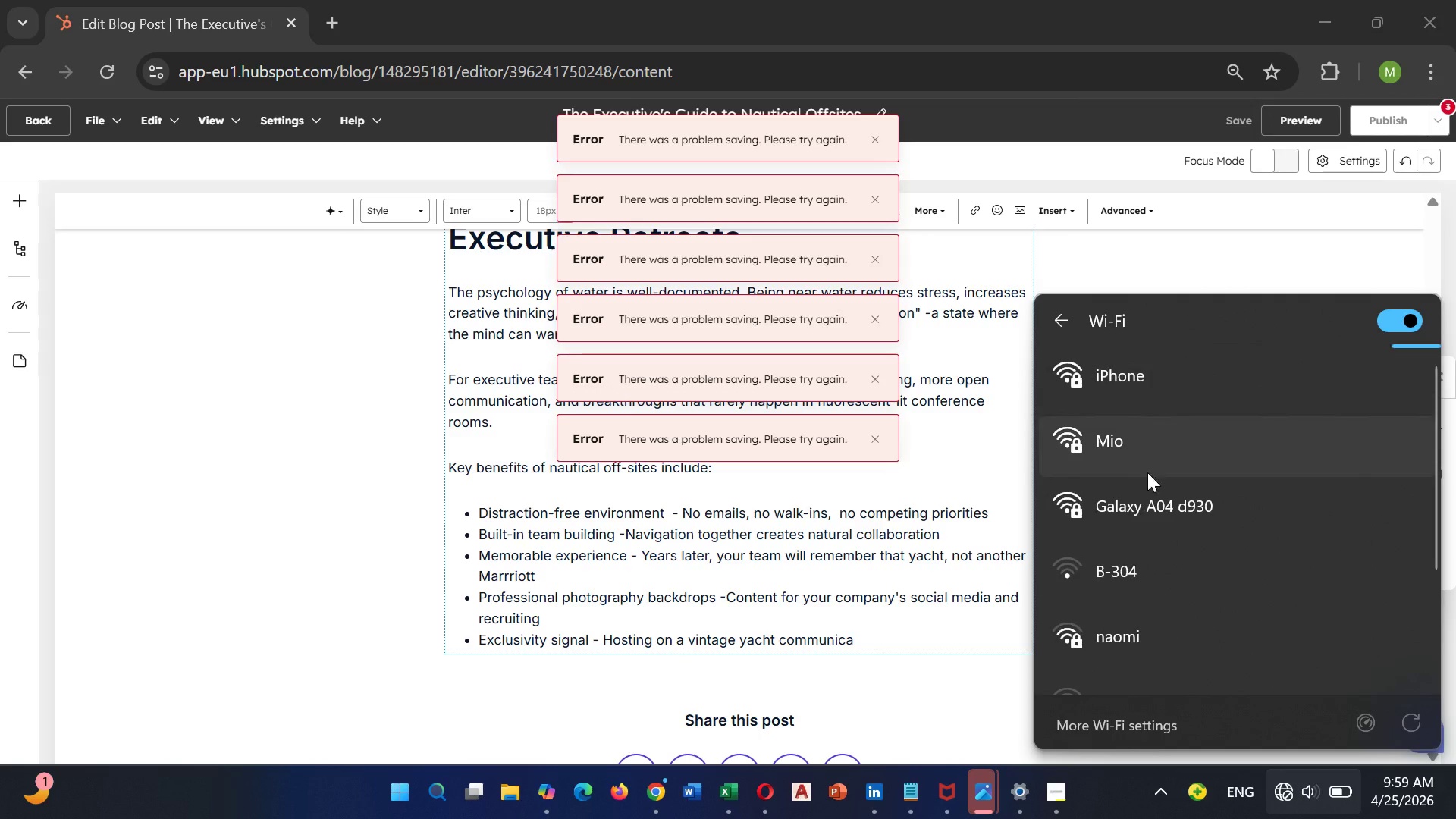 
left_click([1146, 513])
 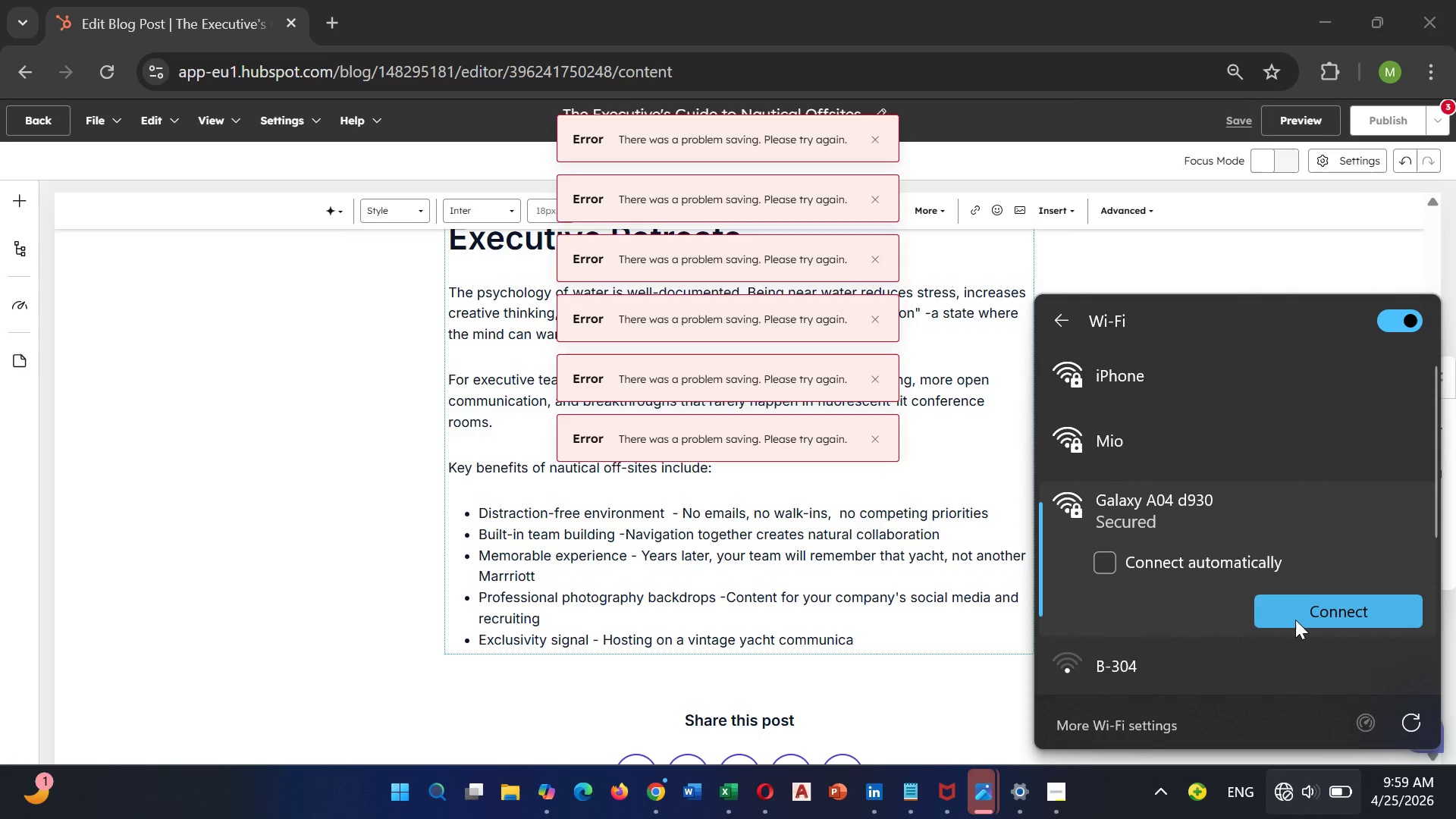 
left_click([1295, 620])
 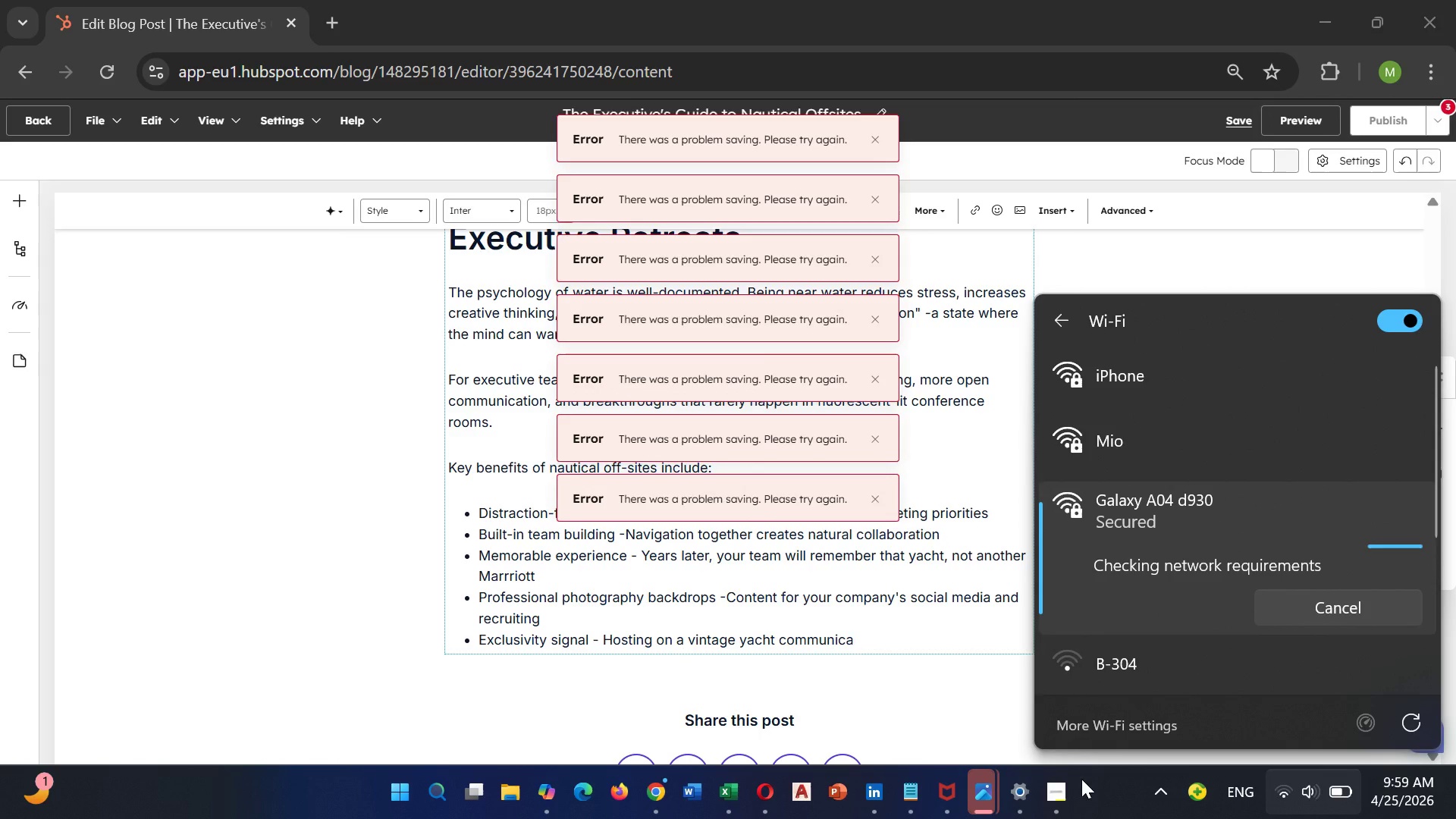 
mouse_move([1084, 784])
 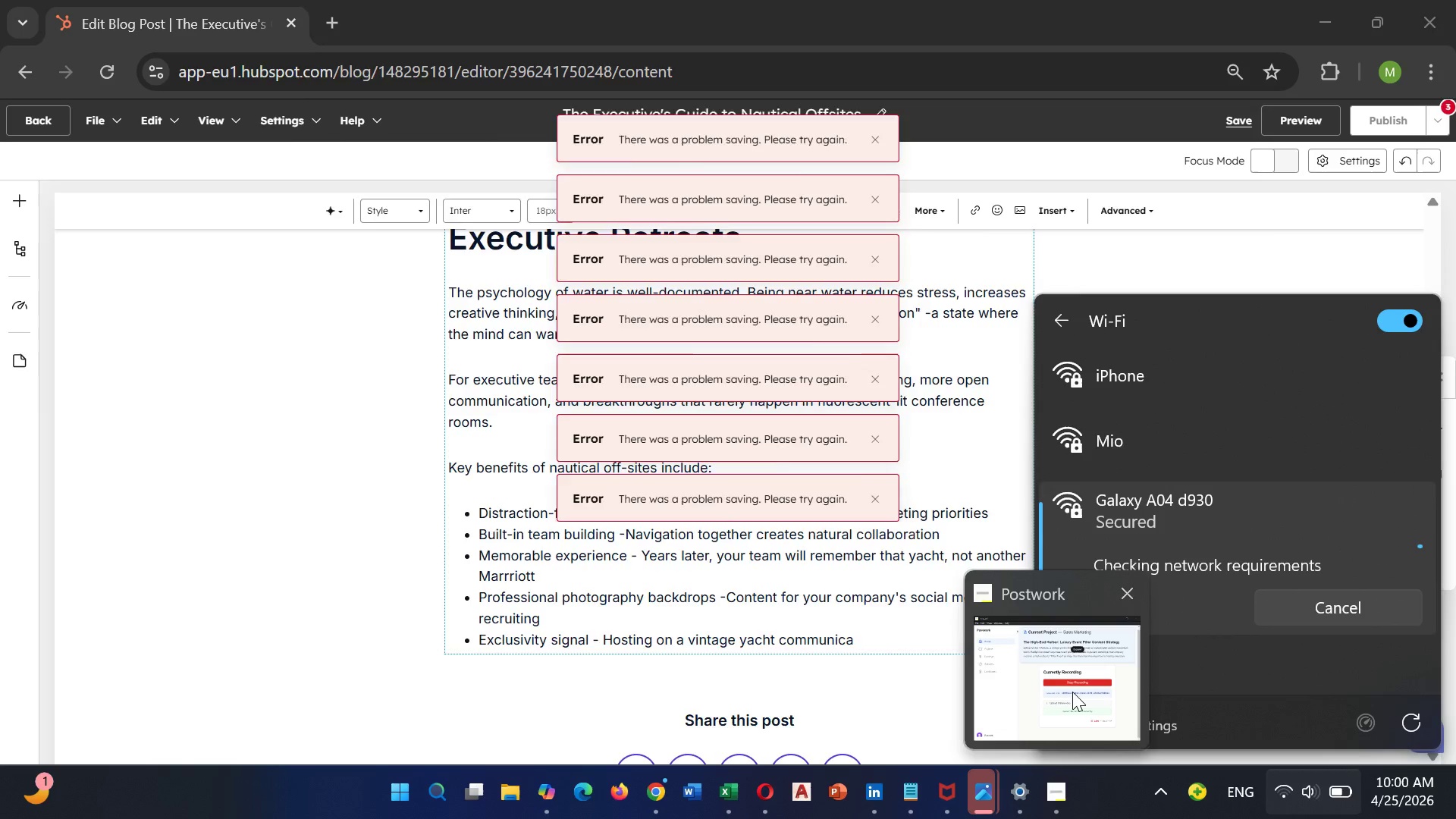 
left_click([1072, 692])